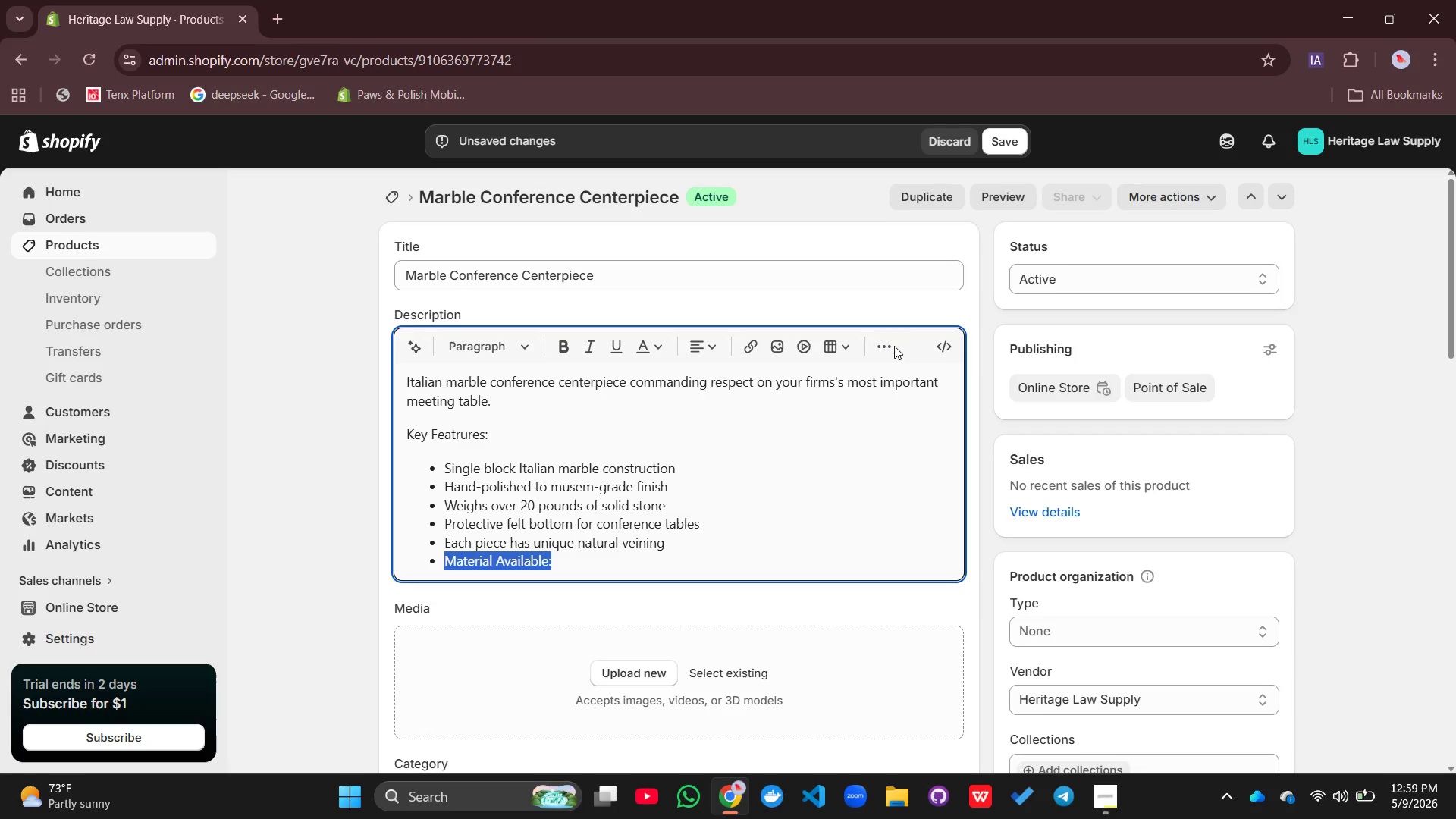 
left_click([890, 348])
 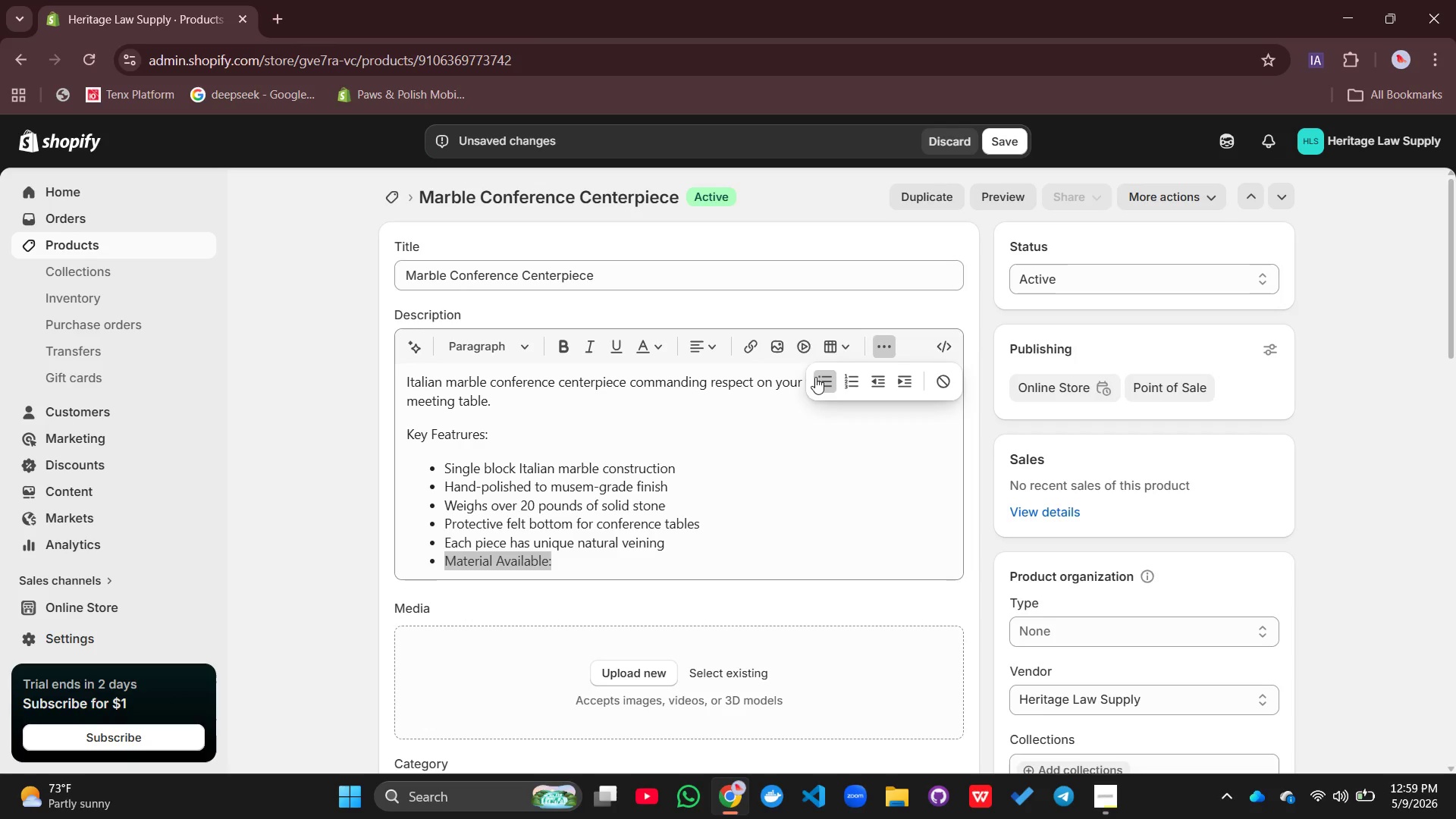 
left_click([812, 378])
 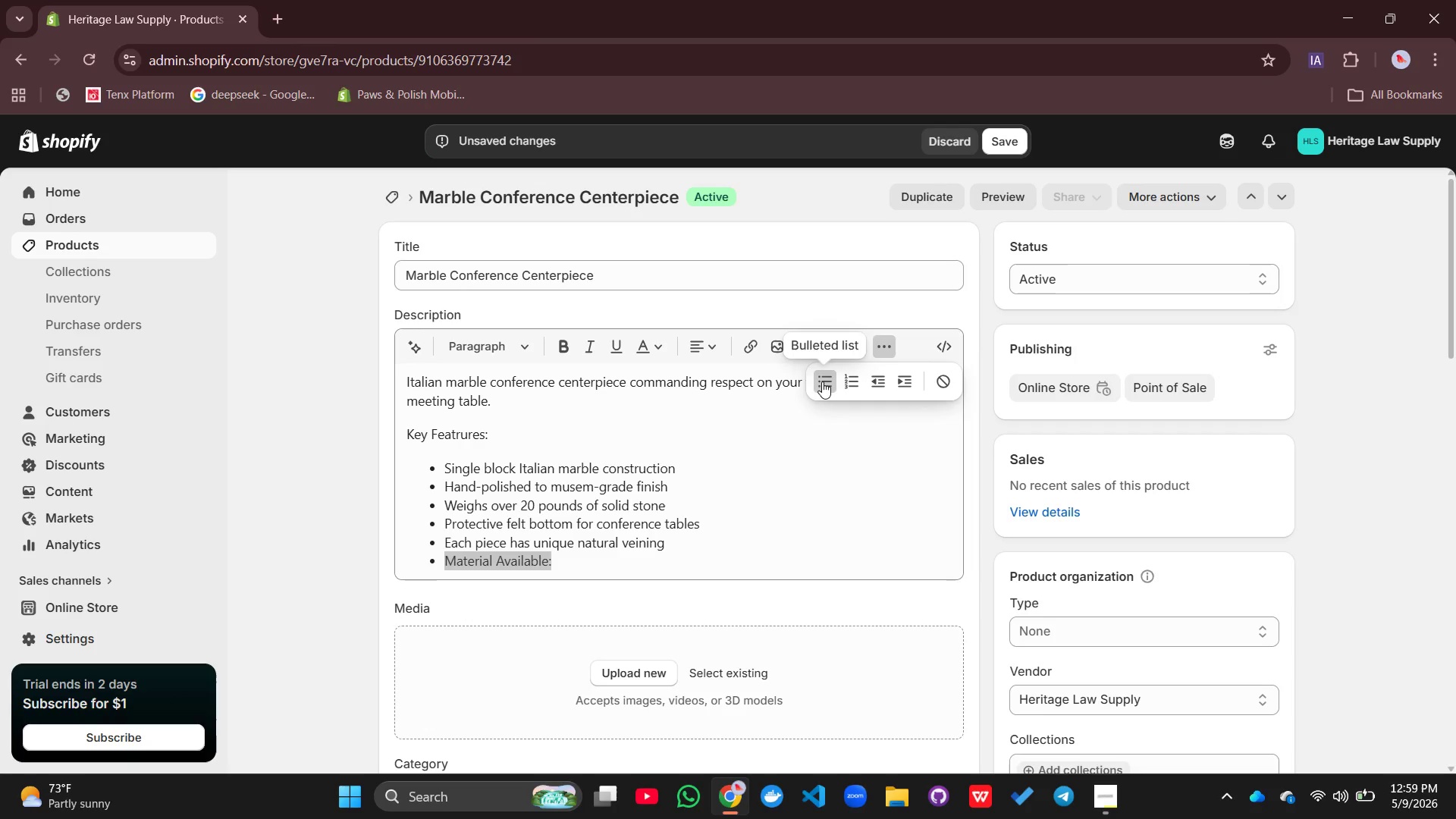 
left_click([822, 381])
 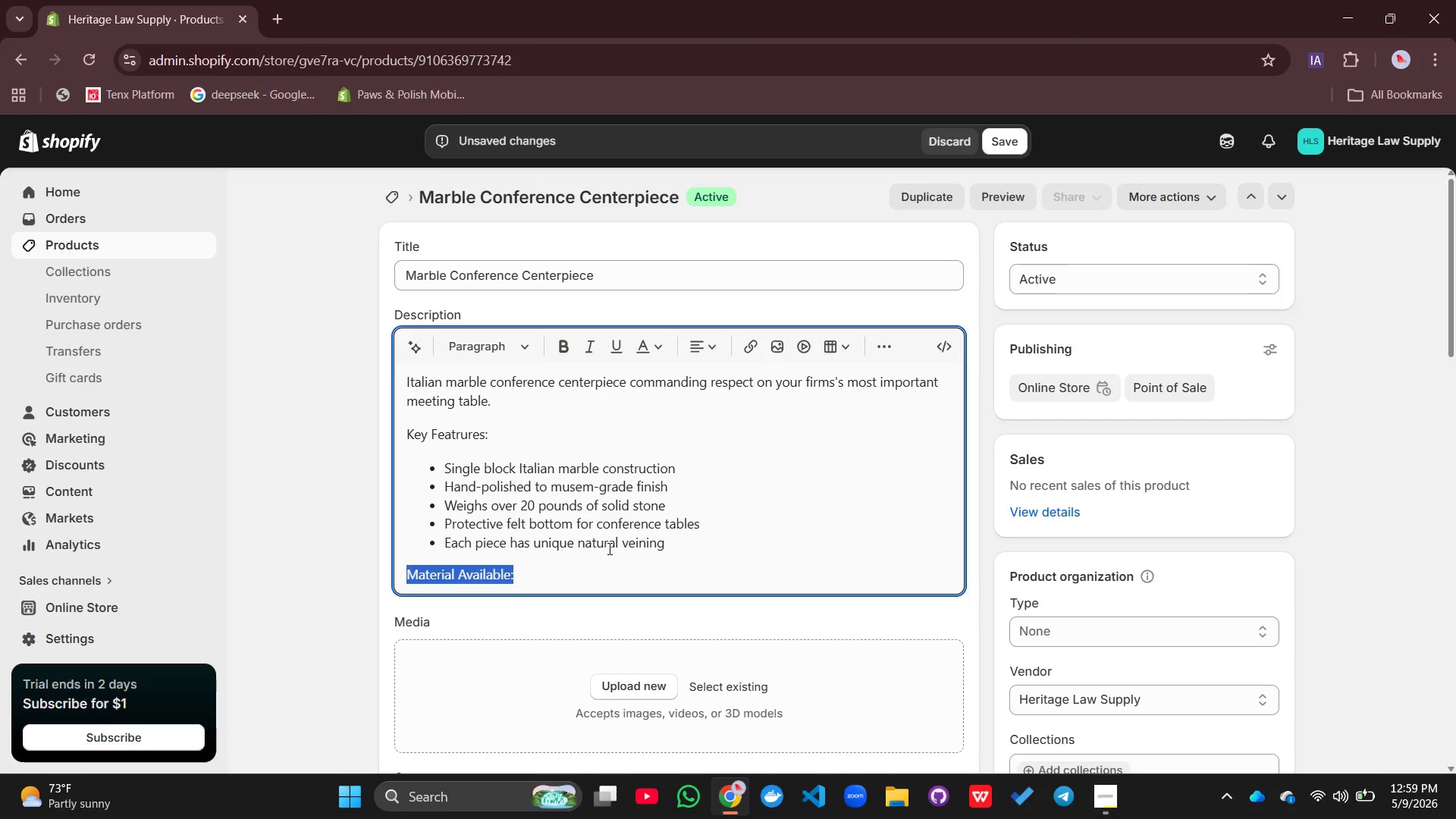 
left_click([608, 548])
 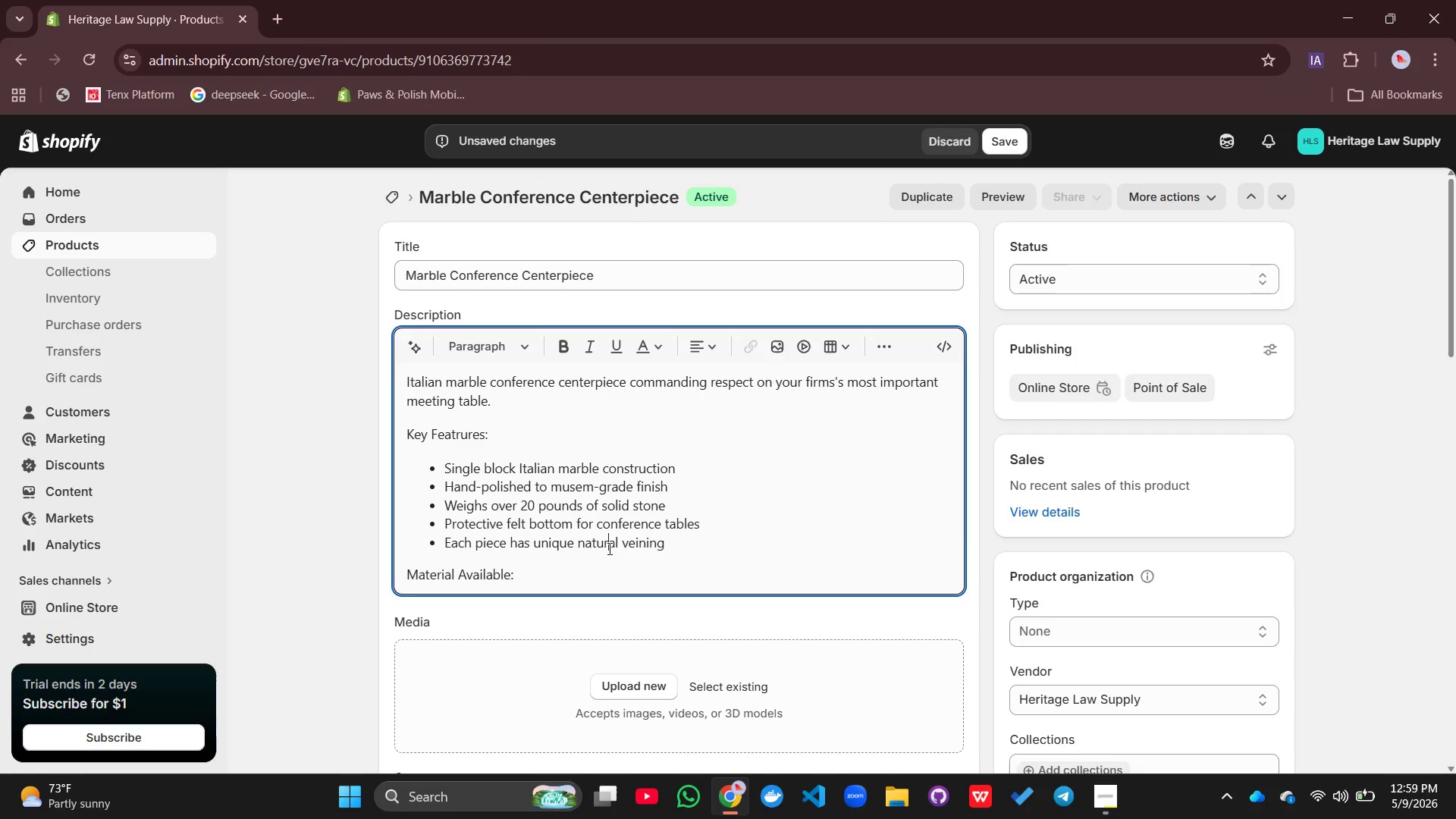 
key(Enter)
 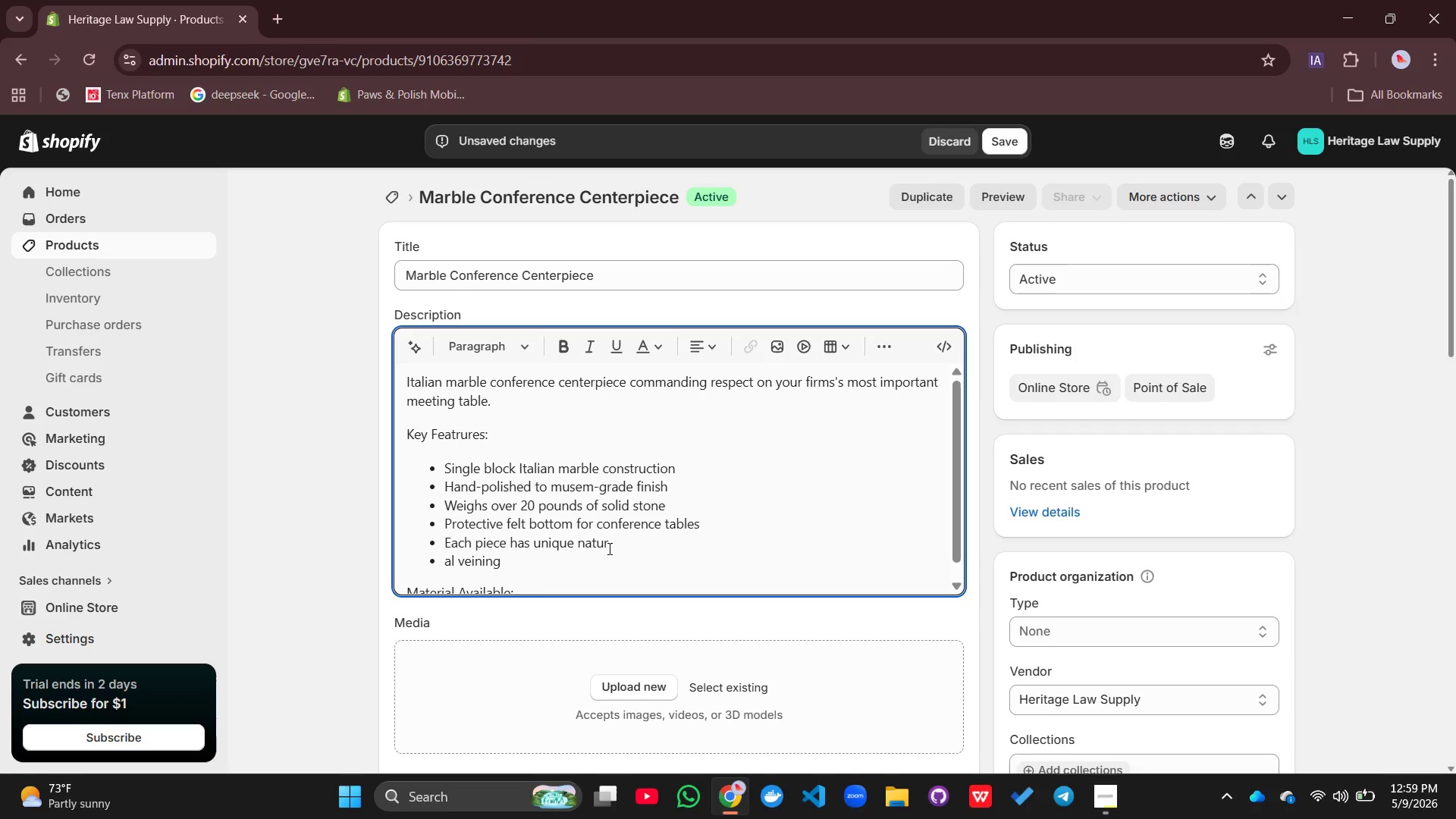 
key(Control+Z)
 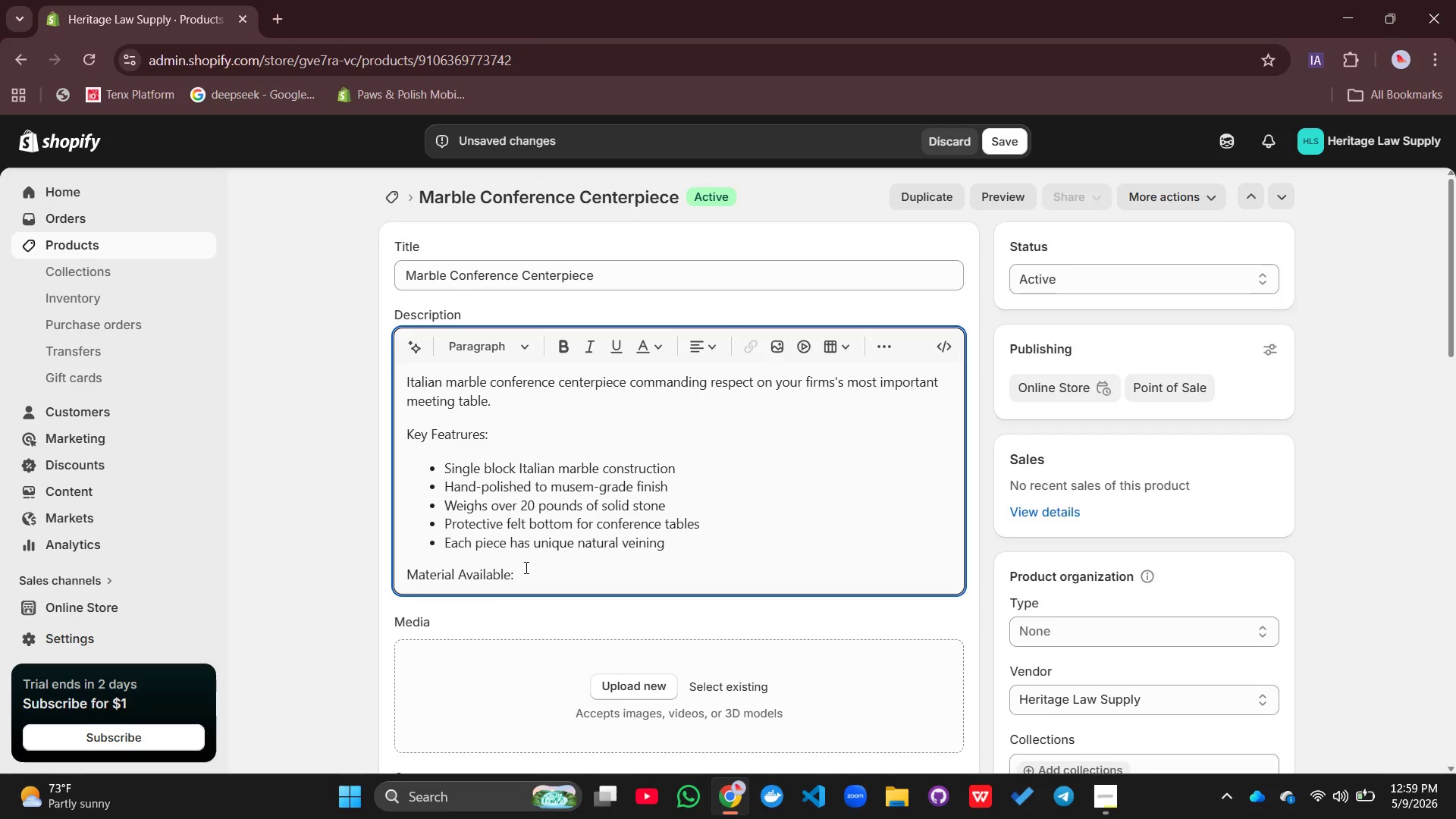 
left_click([525, 567])
 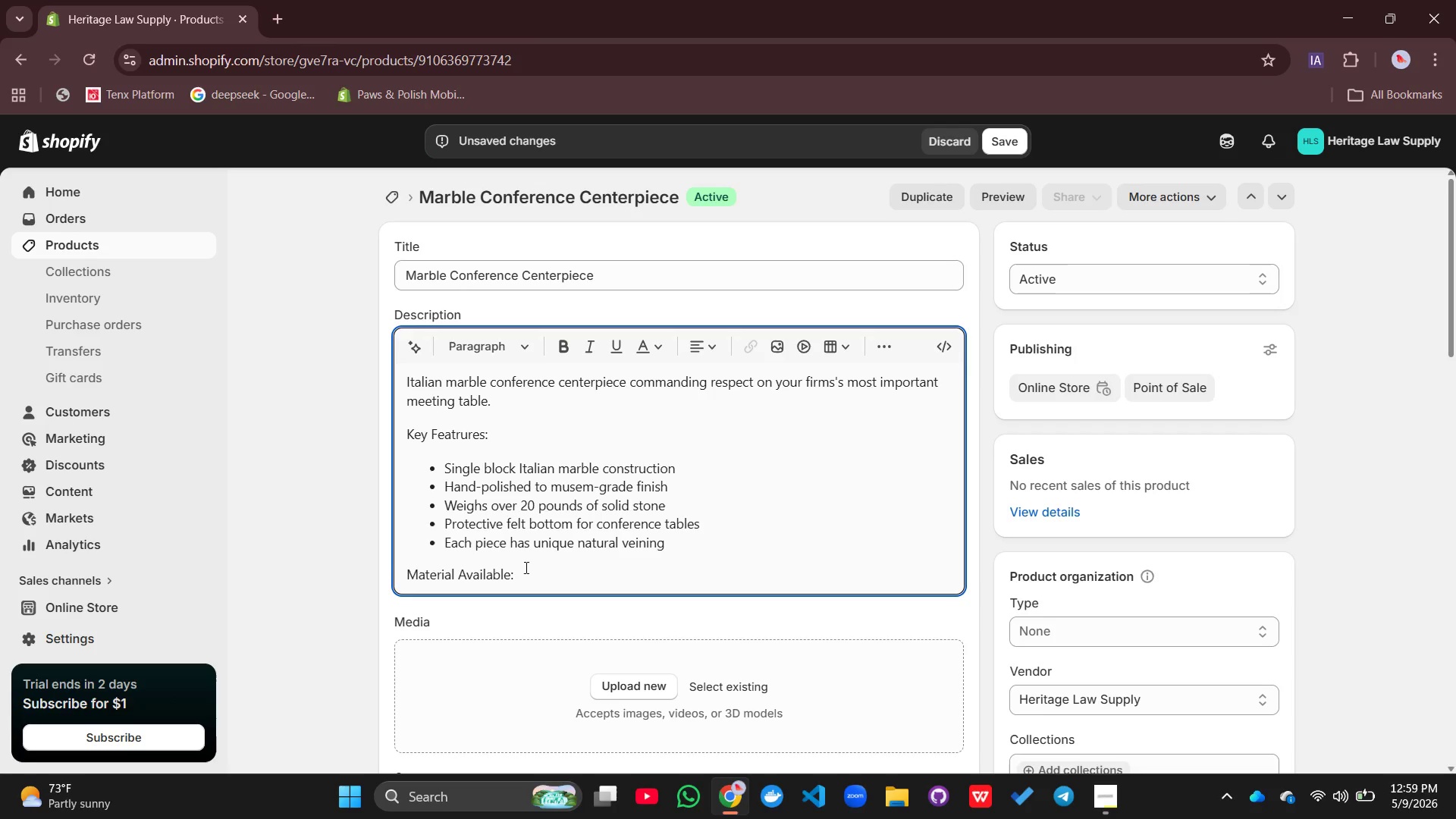 
key(Enter)
 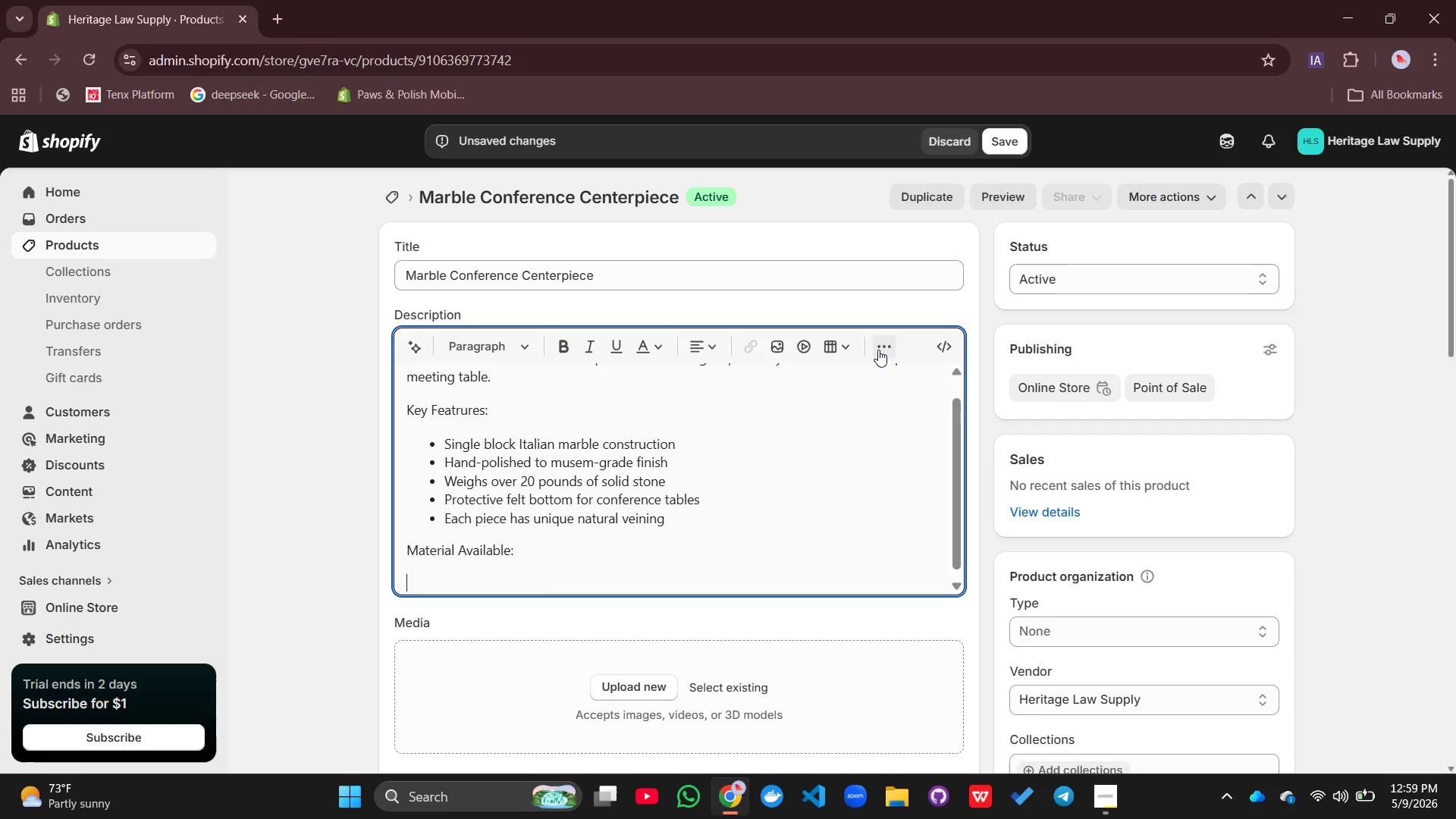 
left_click([883, 342])
 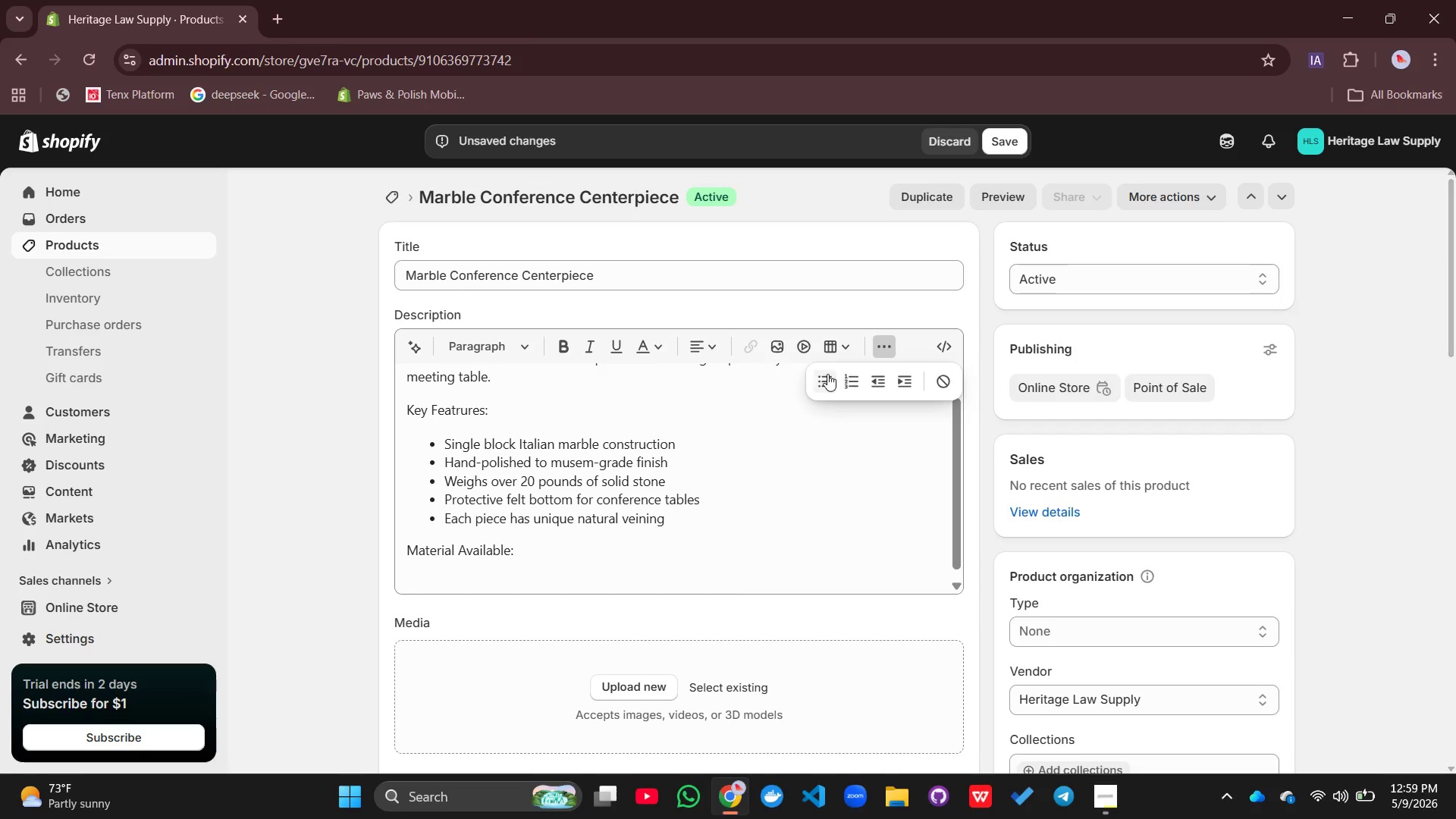 
left_click([826, 374])
 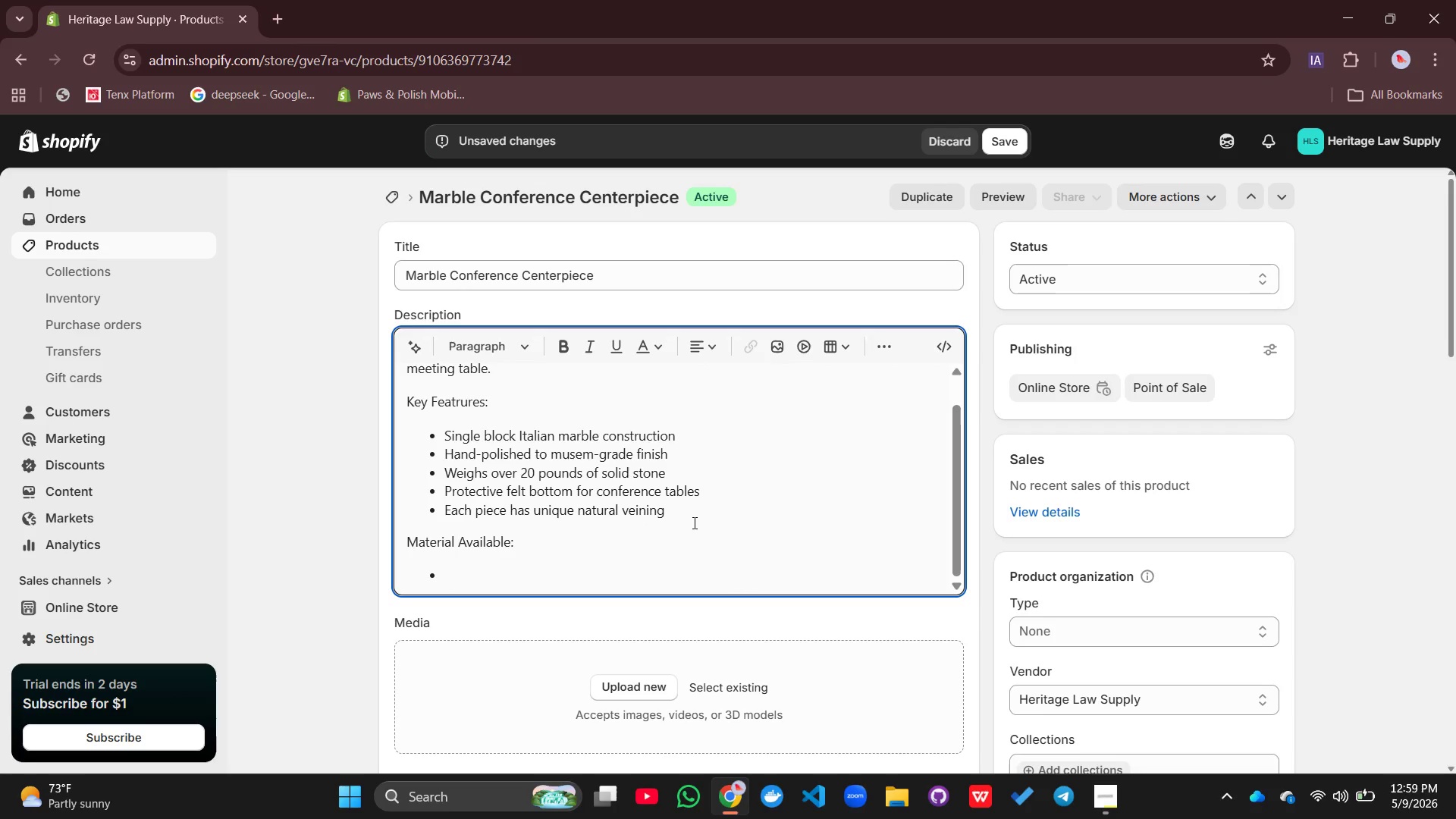 
type(Italina)
key(Backspace)
key(Backspace)
key(Backspace)
type(ian Marble - Classic white/gray veining)
 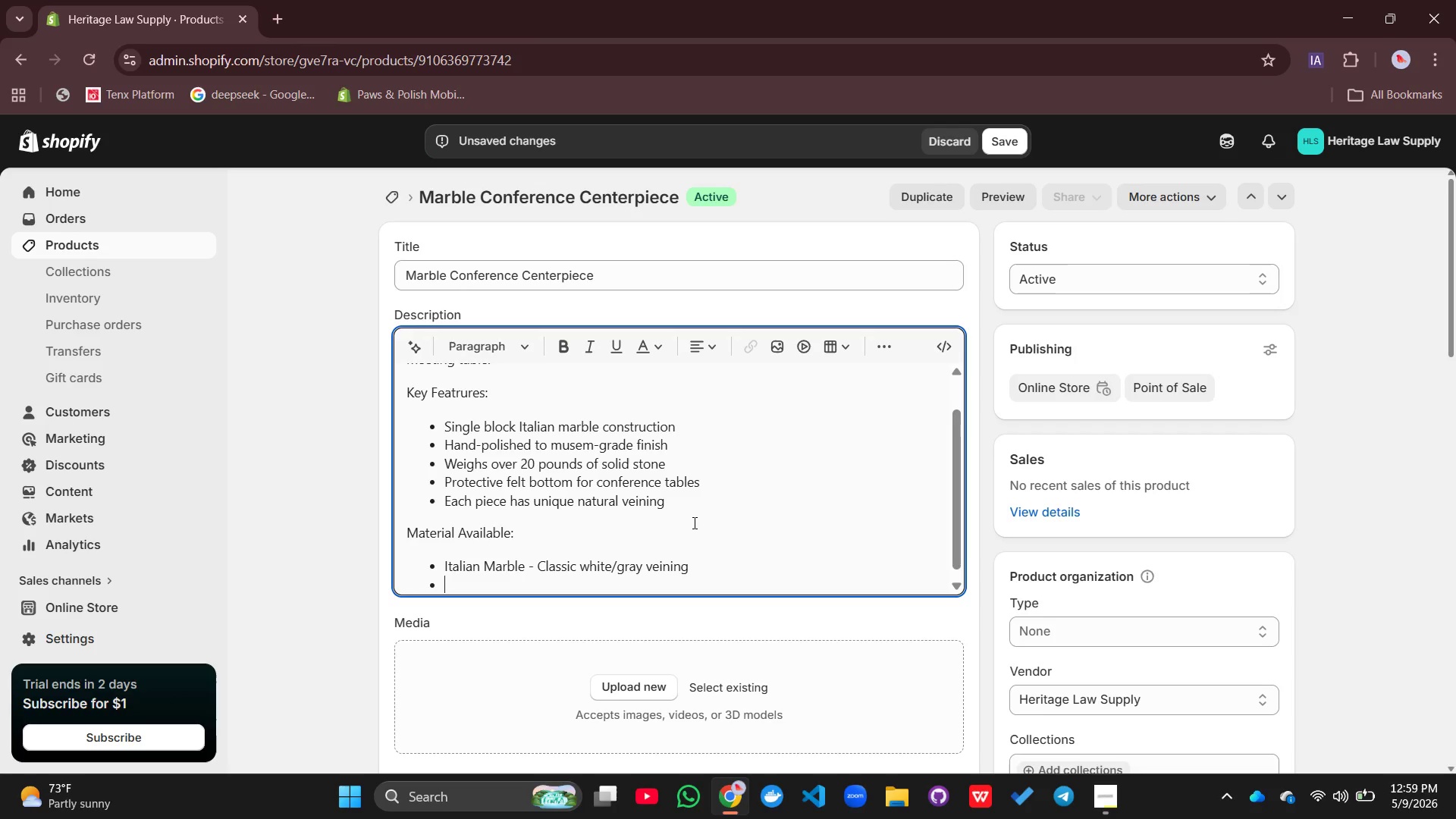 
key(Enter)
 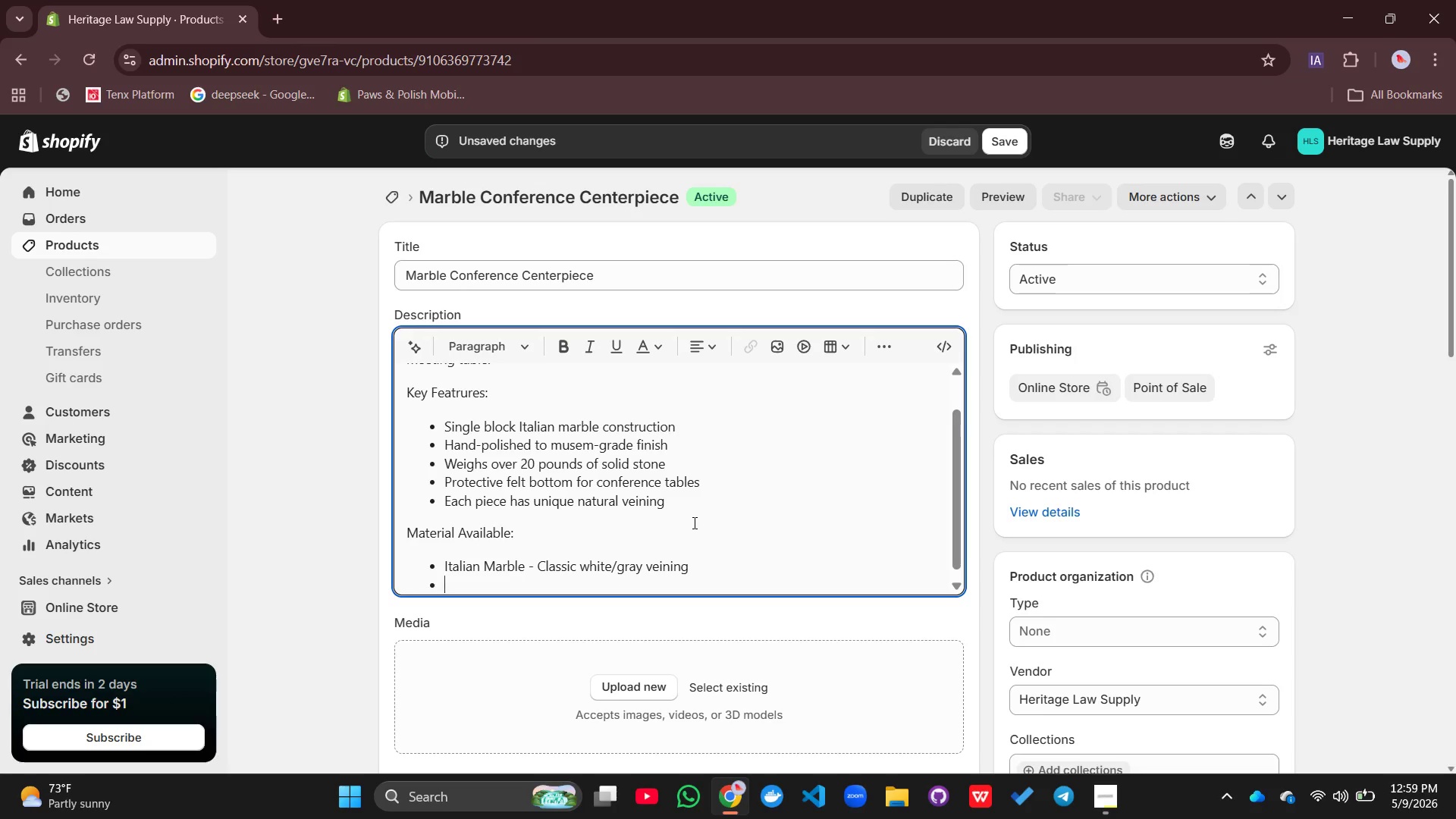 
type(Lead-Free Crystal - Pure transparent weight)
 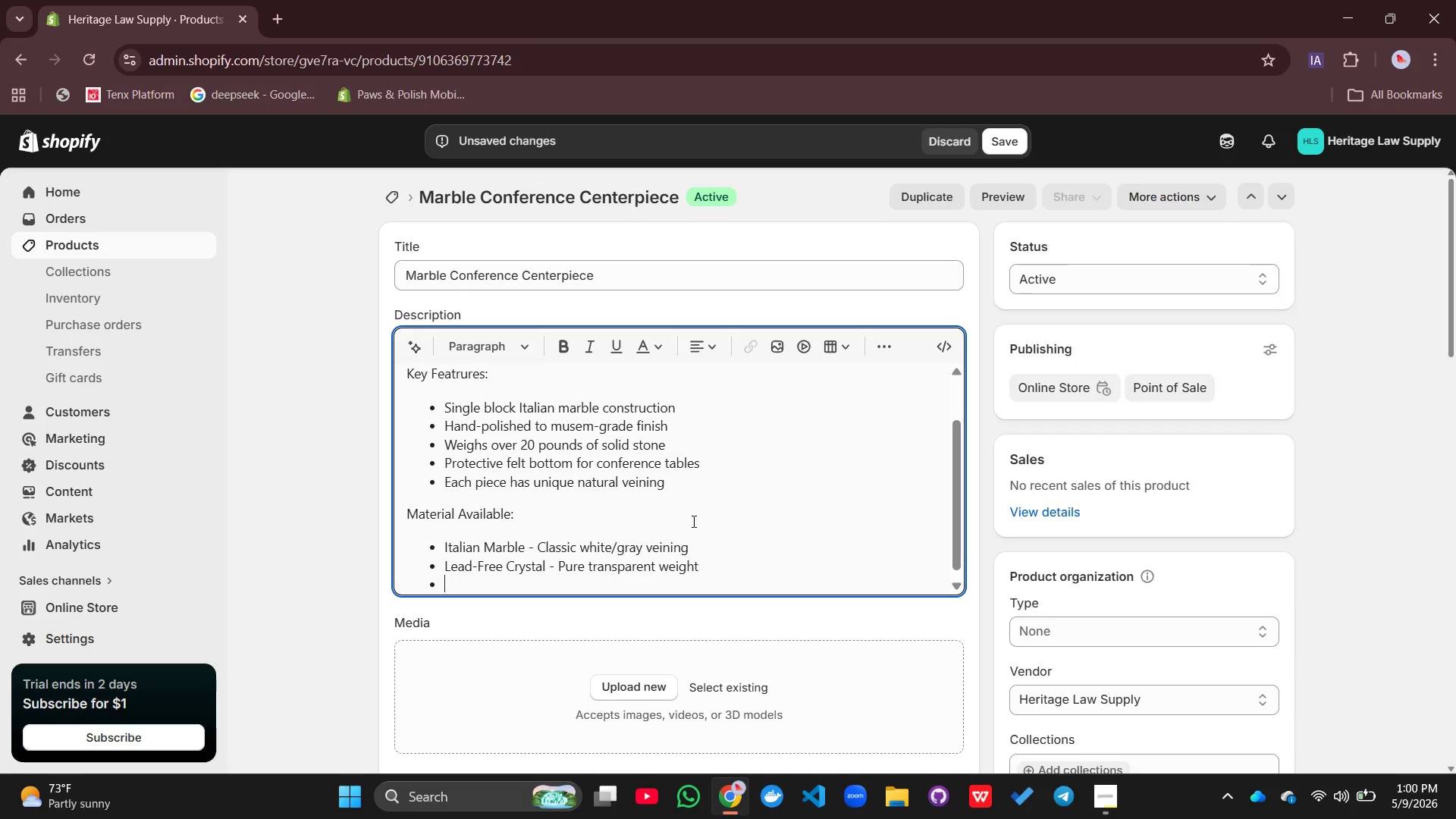 
 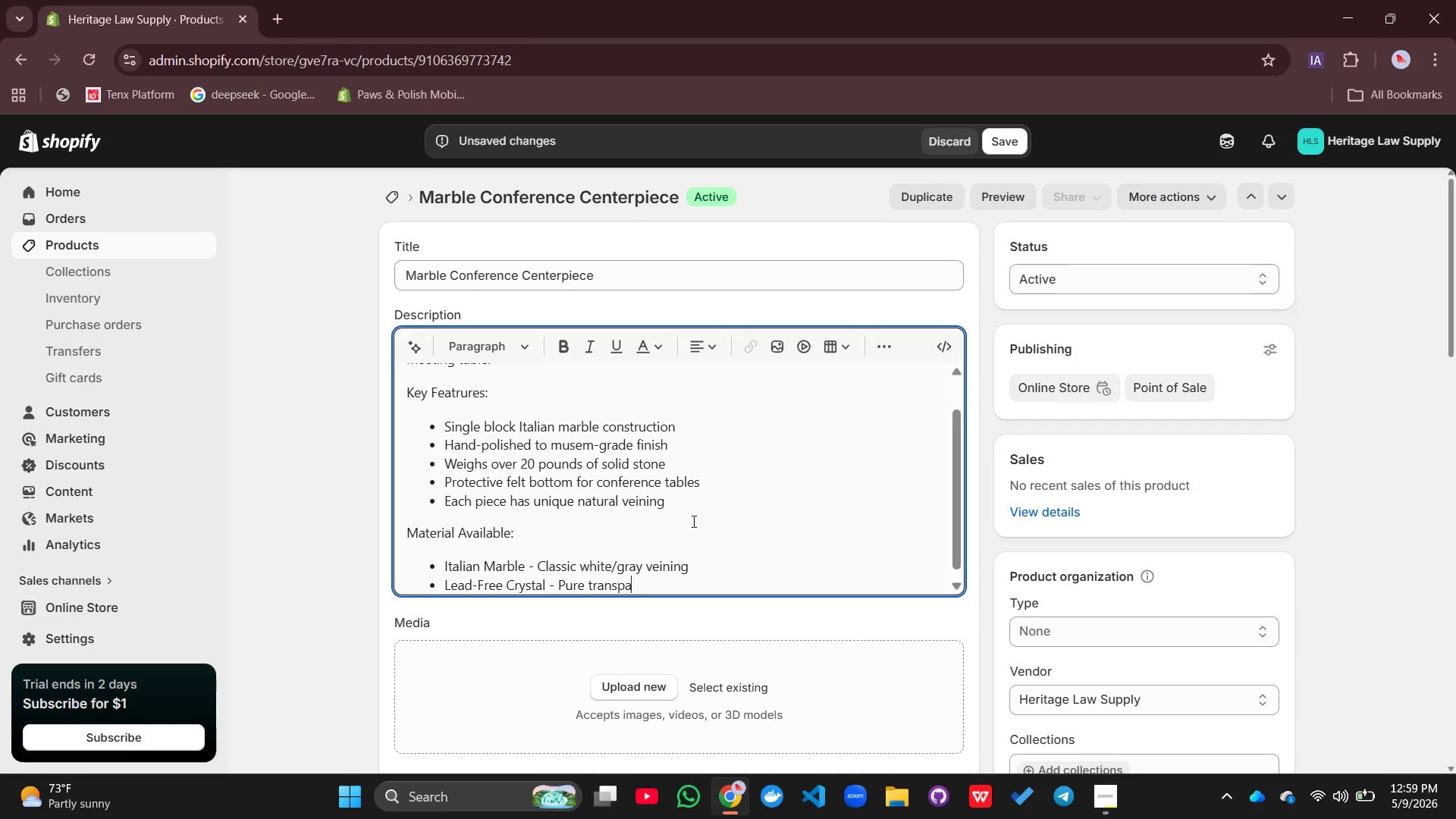 
key(Enter)
 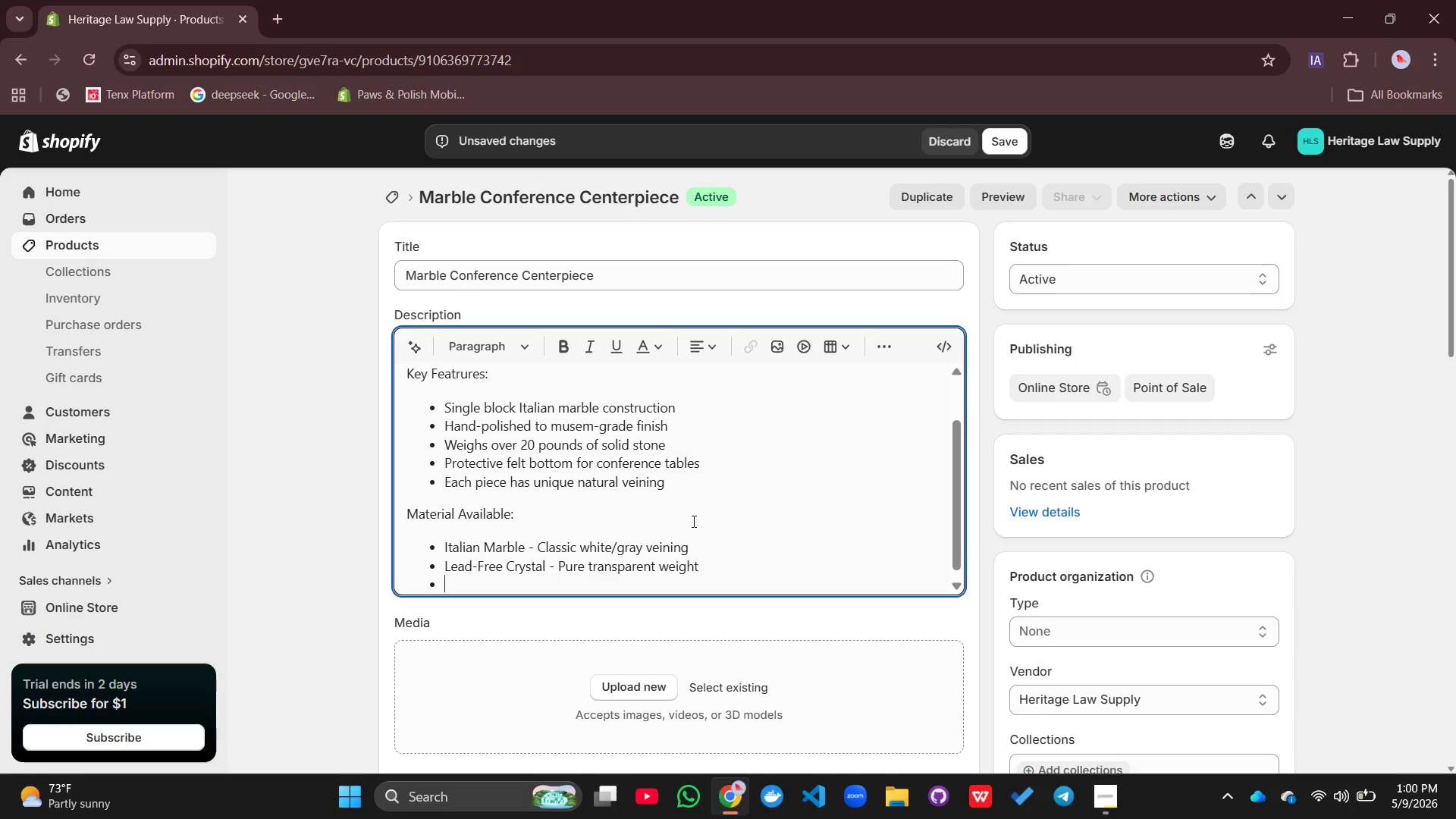 
type(Soilf)
key(Backspace)
type(d Walnut )
 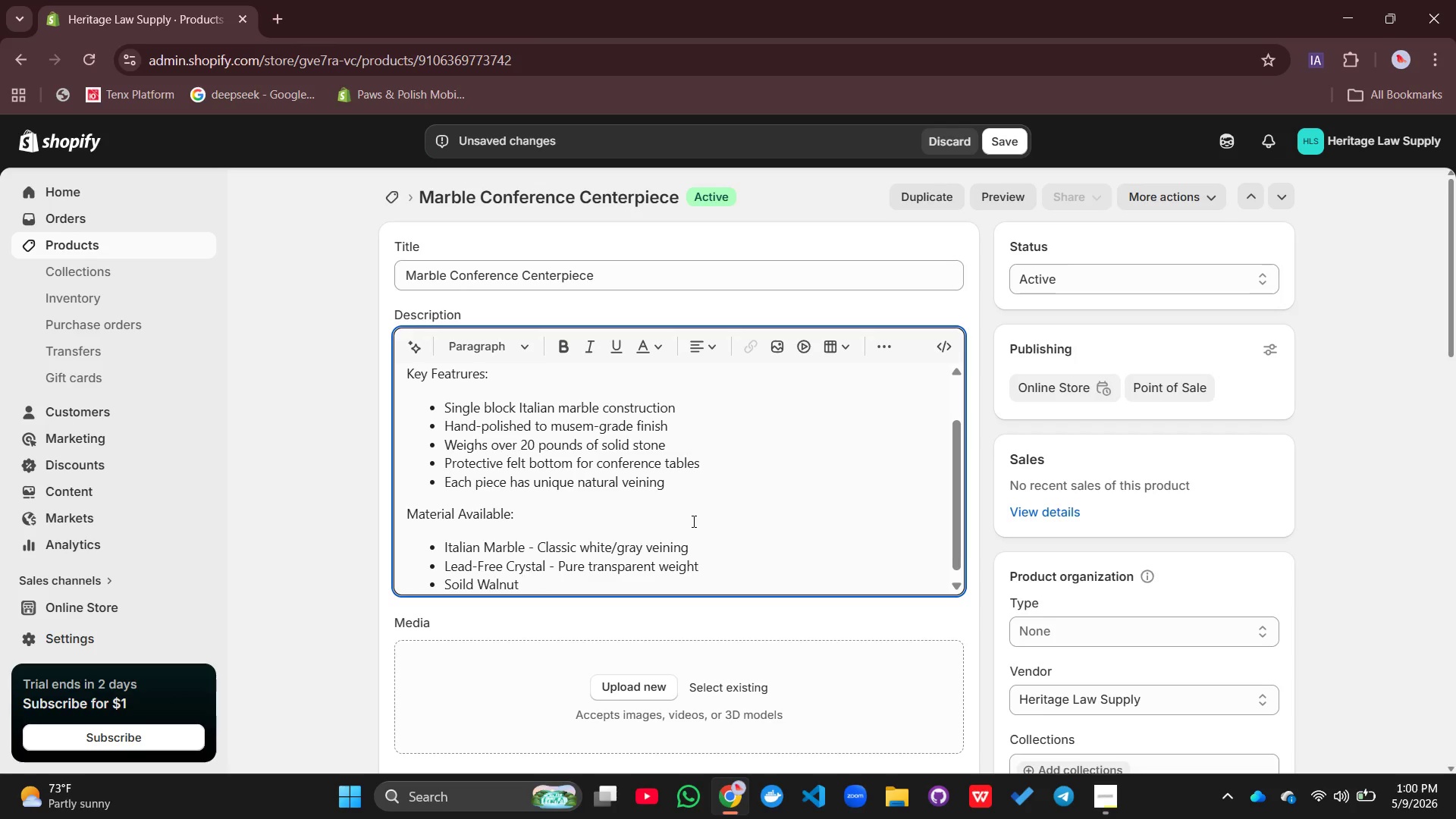 
type(- Warm organic presence)
 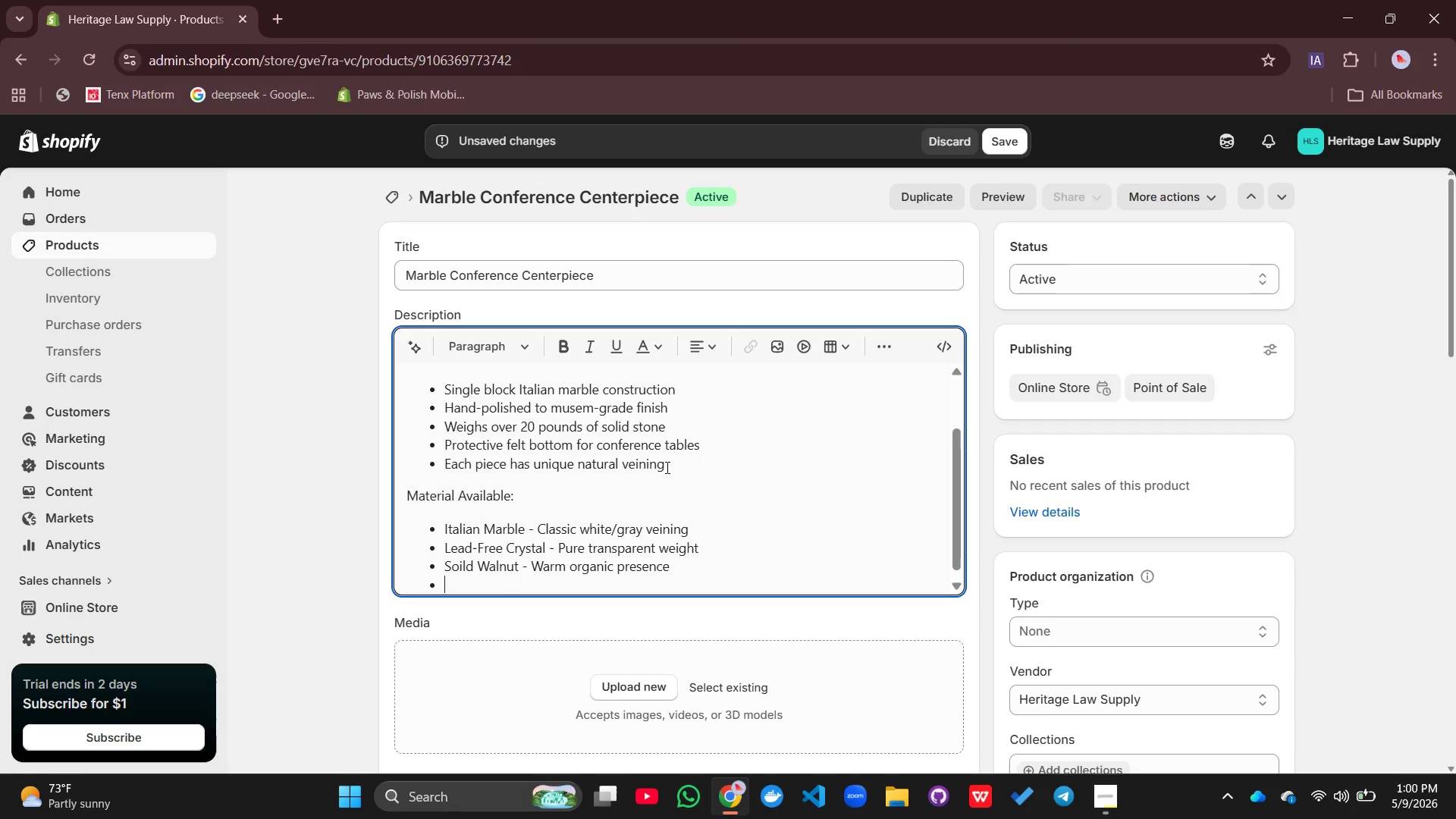 
 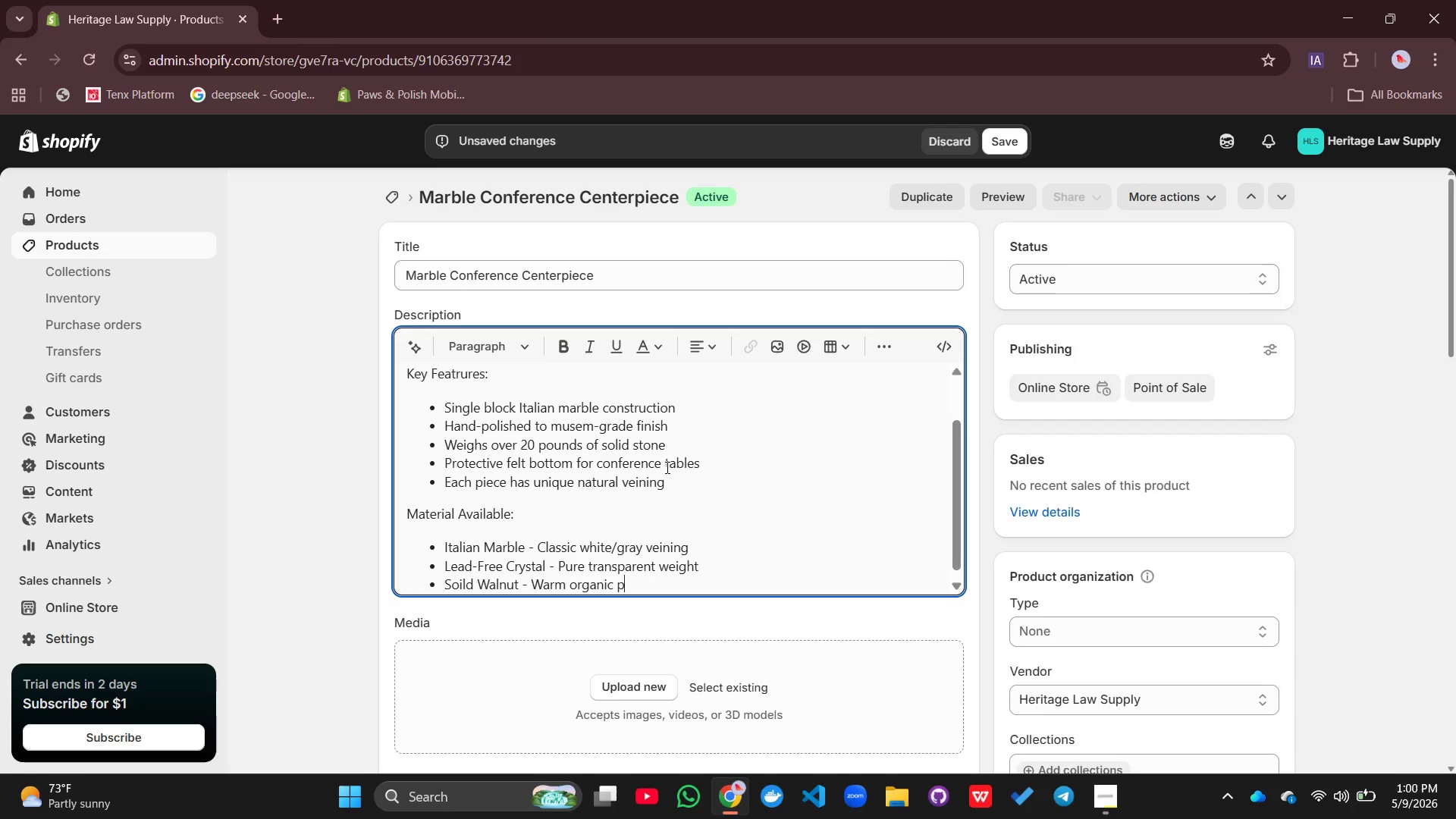 
key(Enter)
 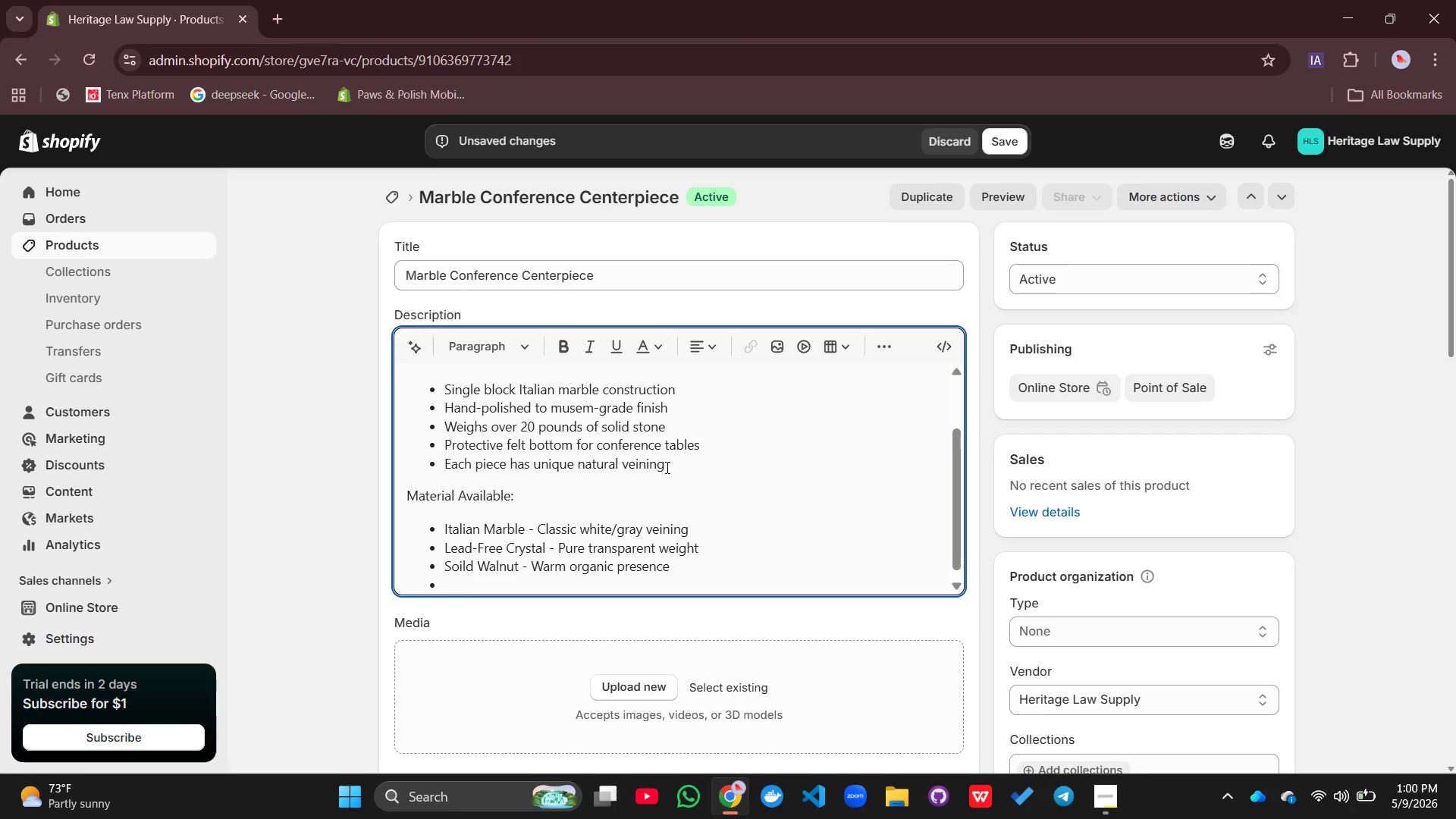 
type(Polished Brass -)
 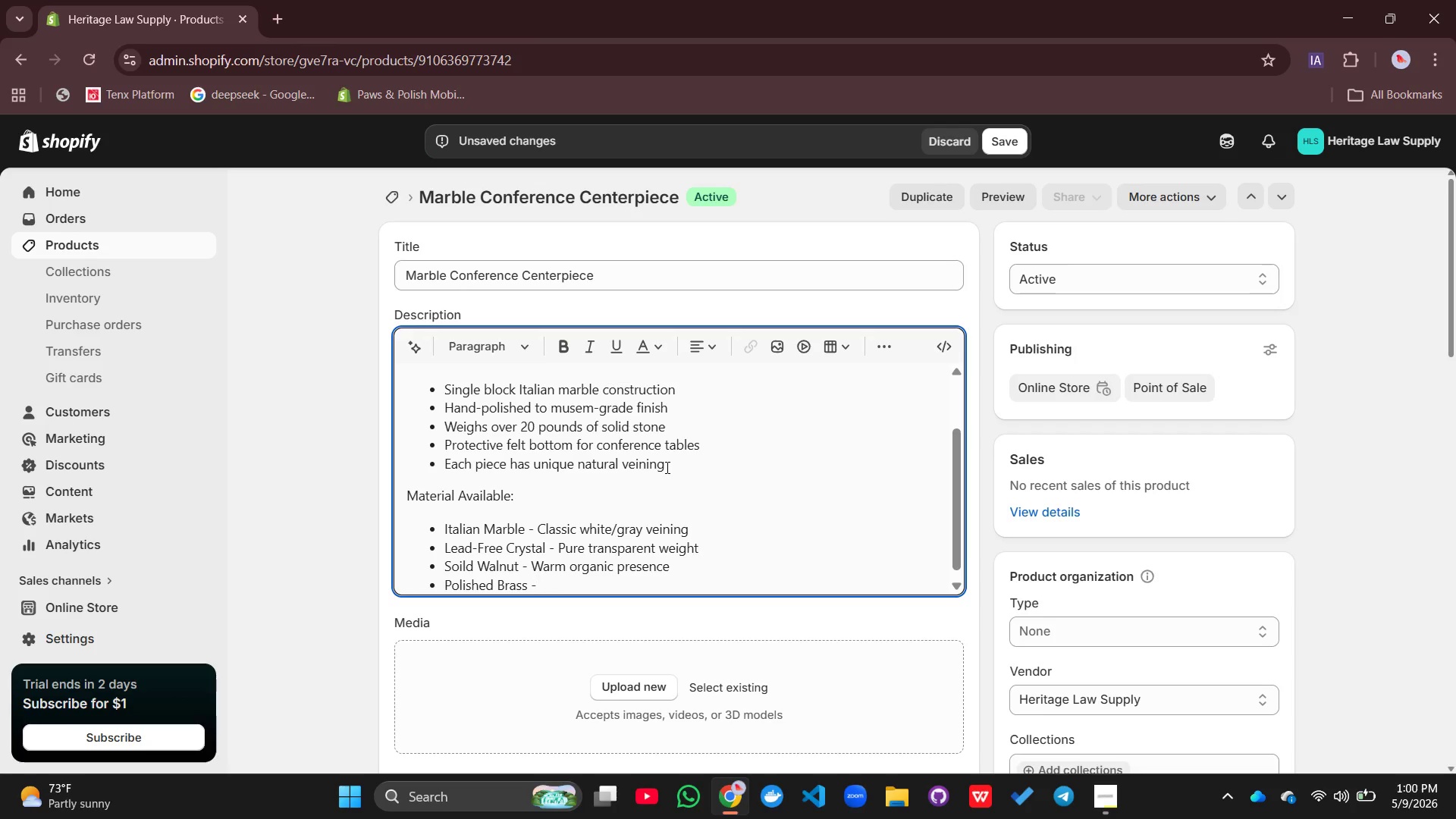 
hold_key(key=ShiftLeft, duration=0.83)
 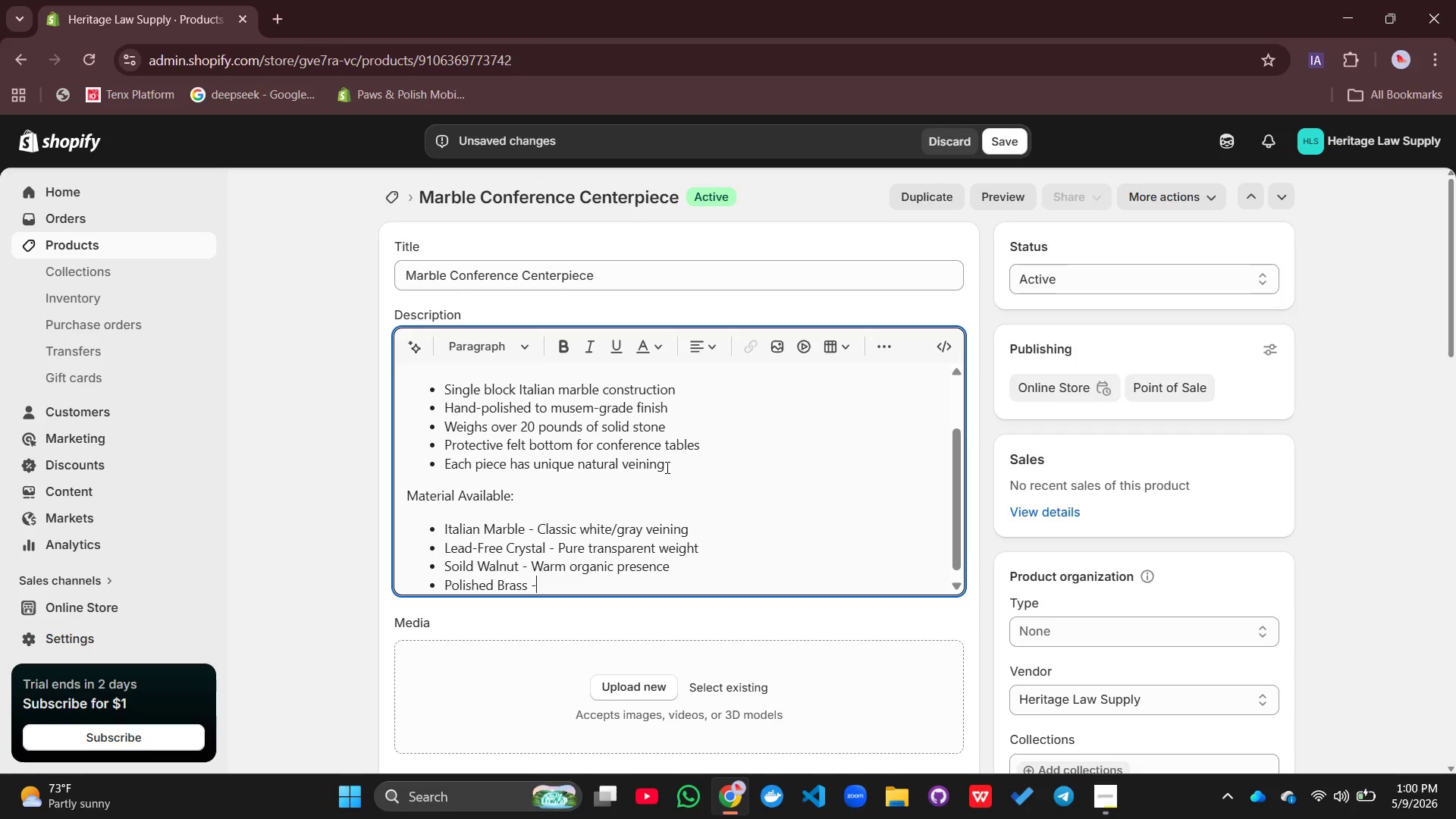 
type( Golden authority)
 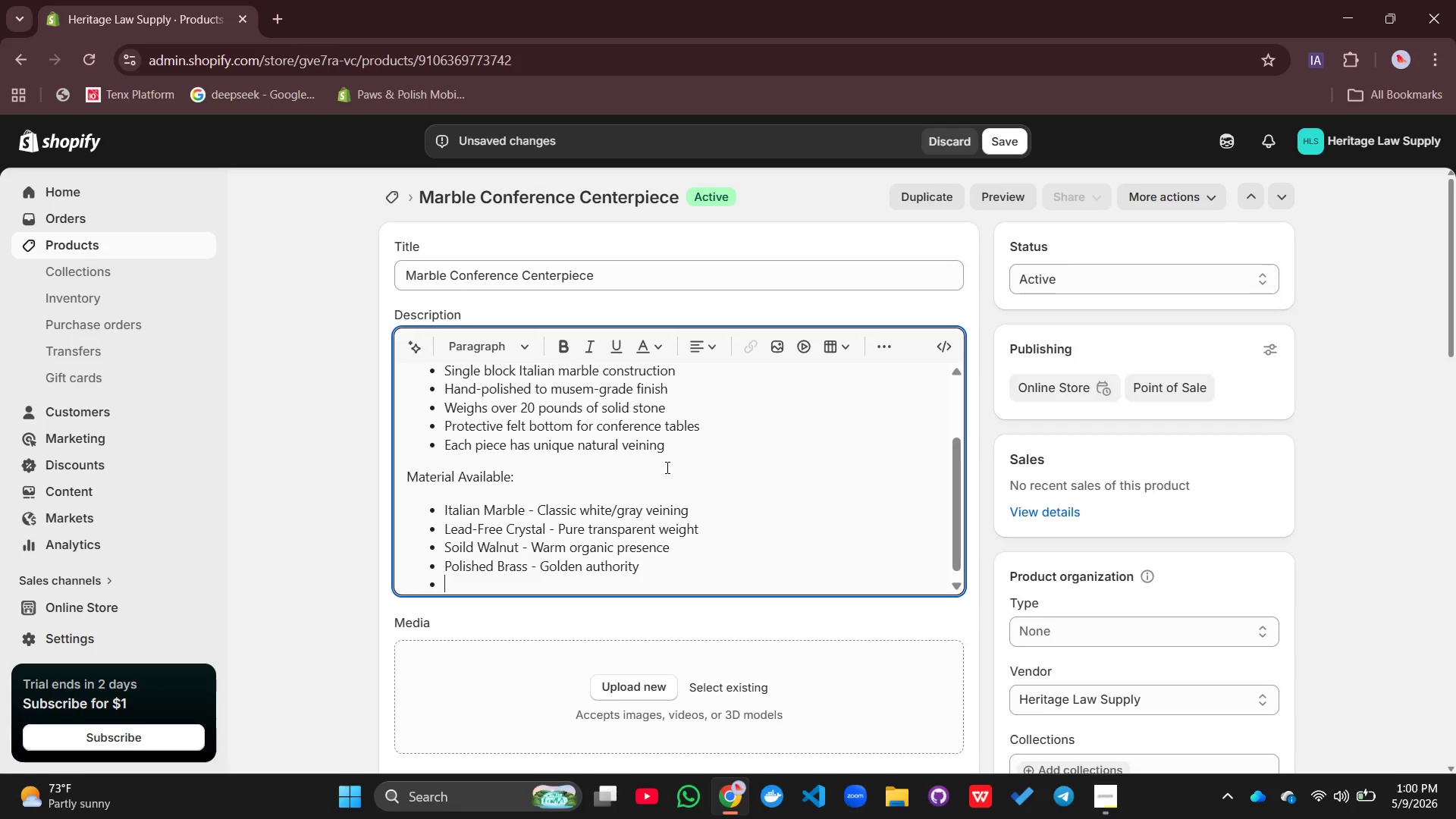 
 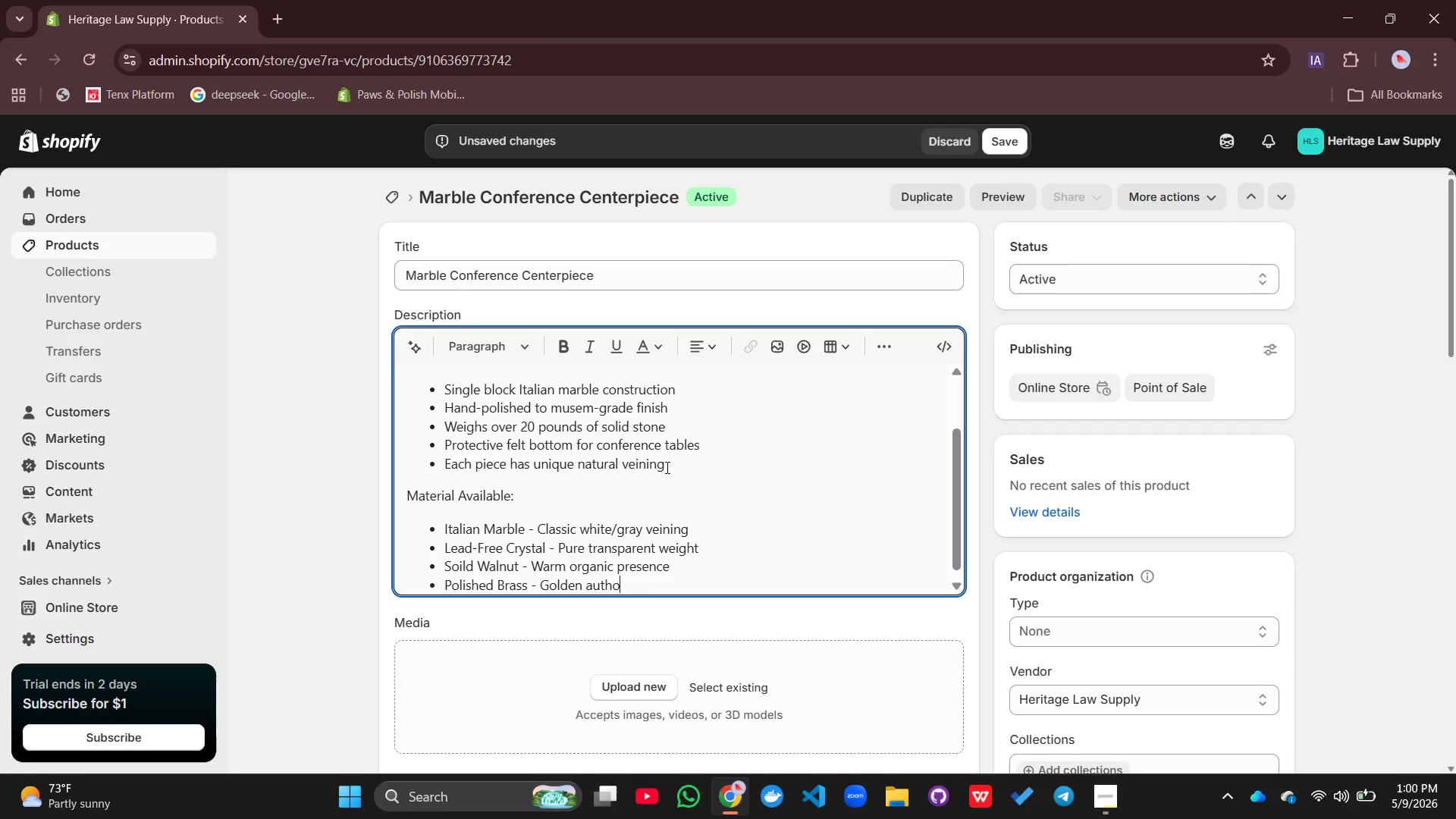 
key(Enter)
 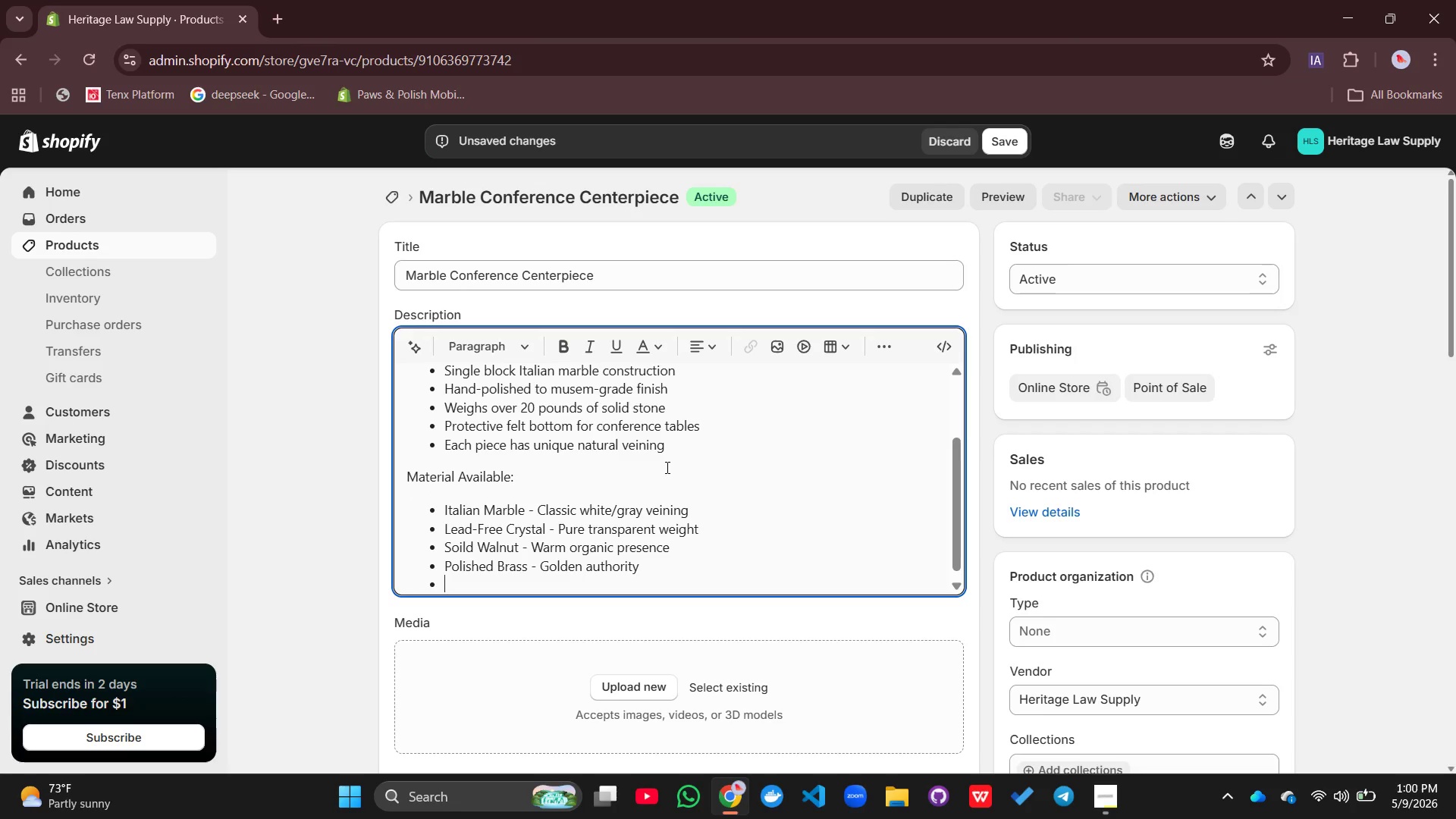 
type(Full-F)
key(Backspace)
type(Grain Leather - Doft )
key(Backspace)
key(Backspace)
key(Backspace)
key(Backspace)
key(Backspace)
type(Soft execitive)
key(Backspace)
key(Backspace)
key(Backspace)
key(Backspace)
key(Backspace)
type(utive )
 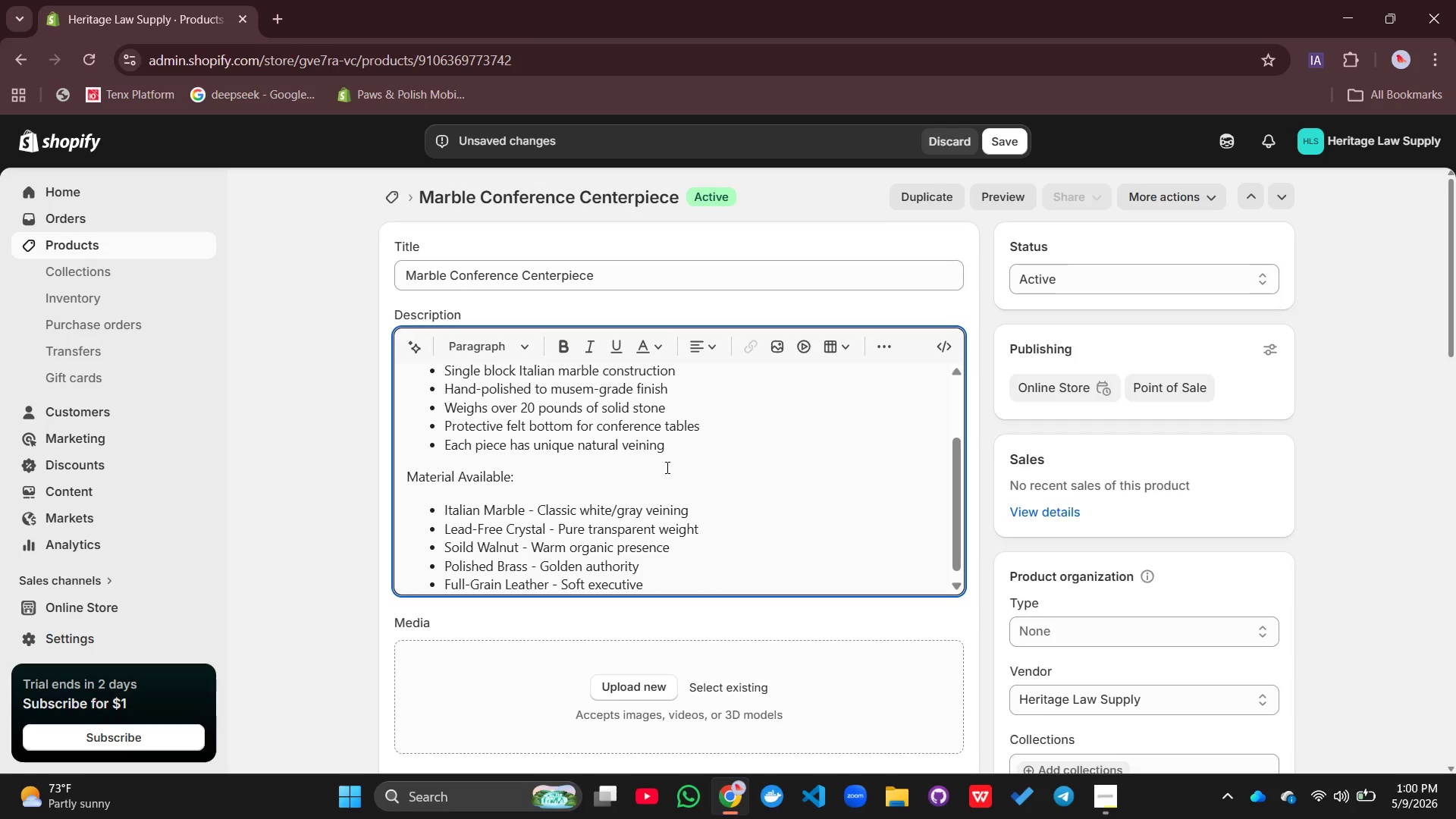 
type(wrap)
 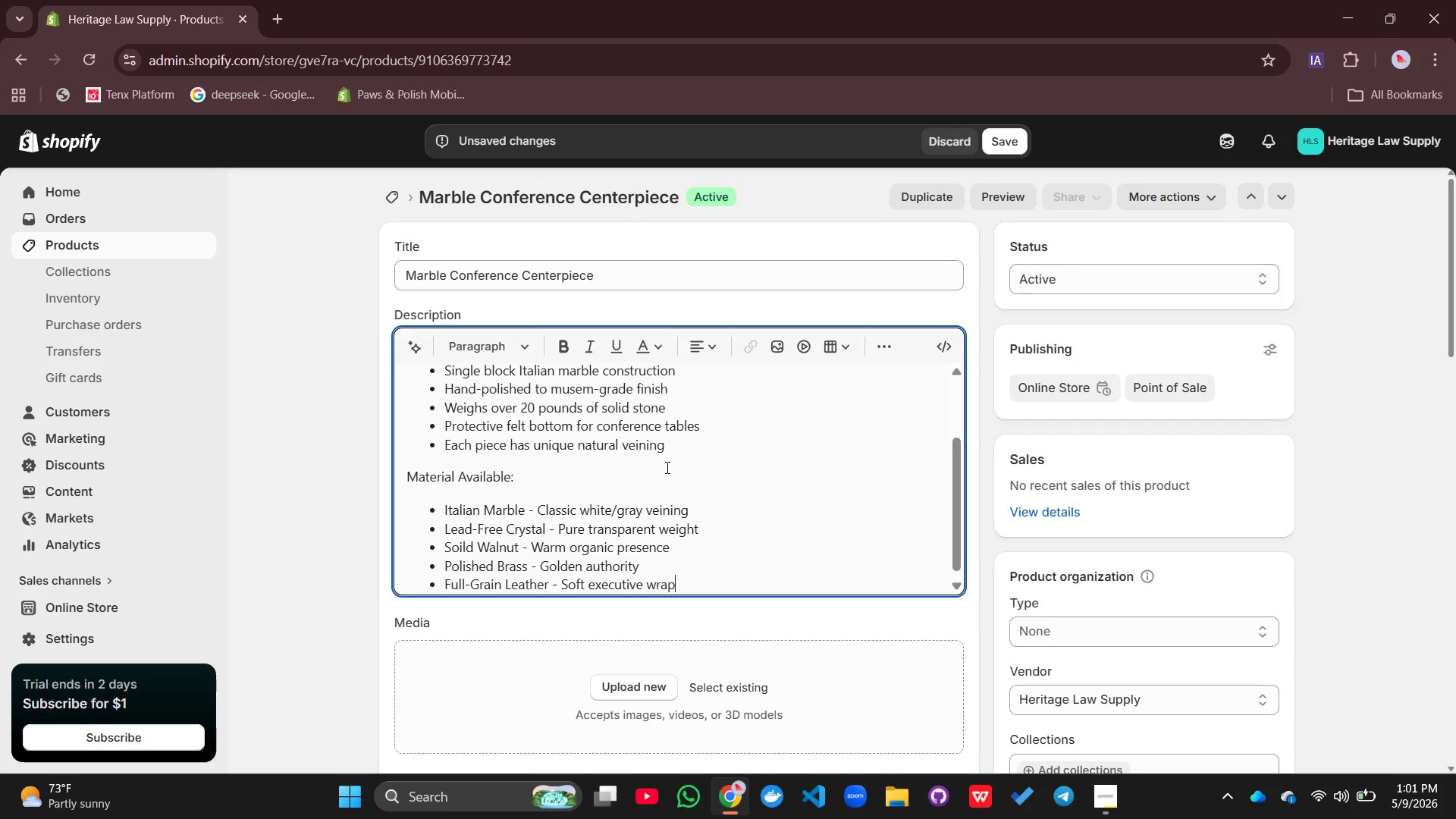 
key(Enter)
 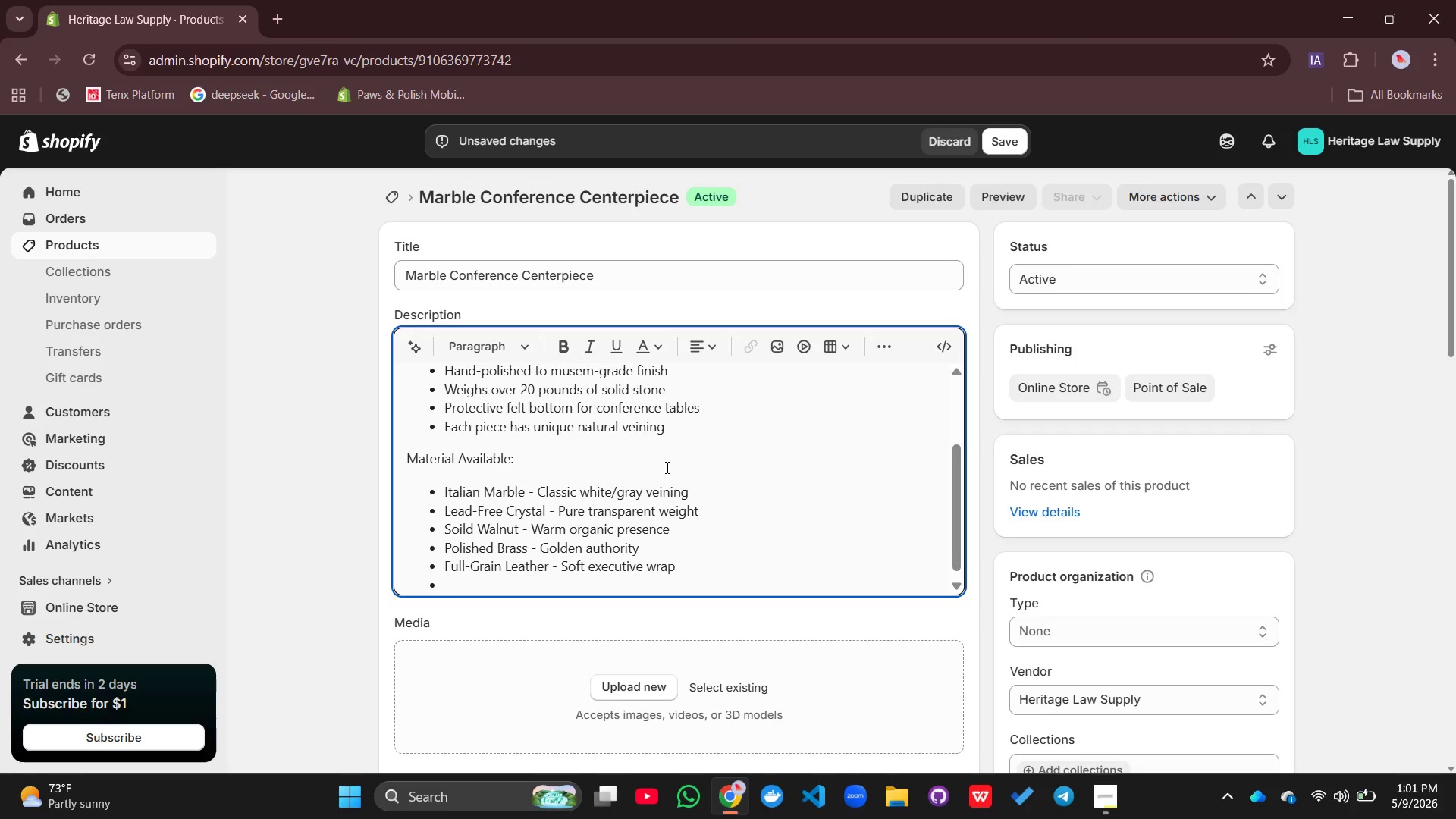 
type(Premium Vellum - Artistic parchment)
 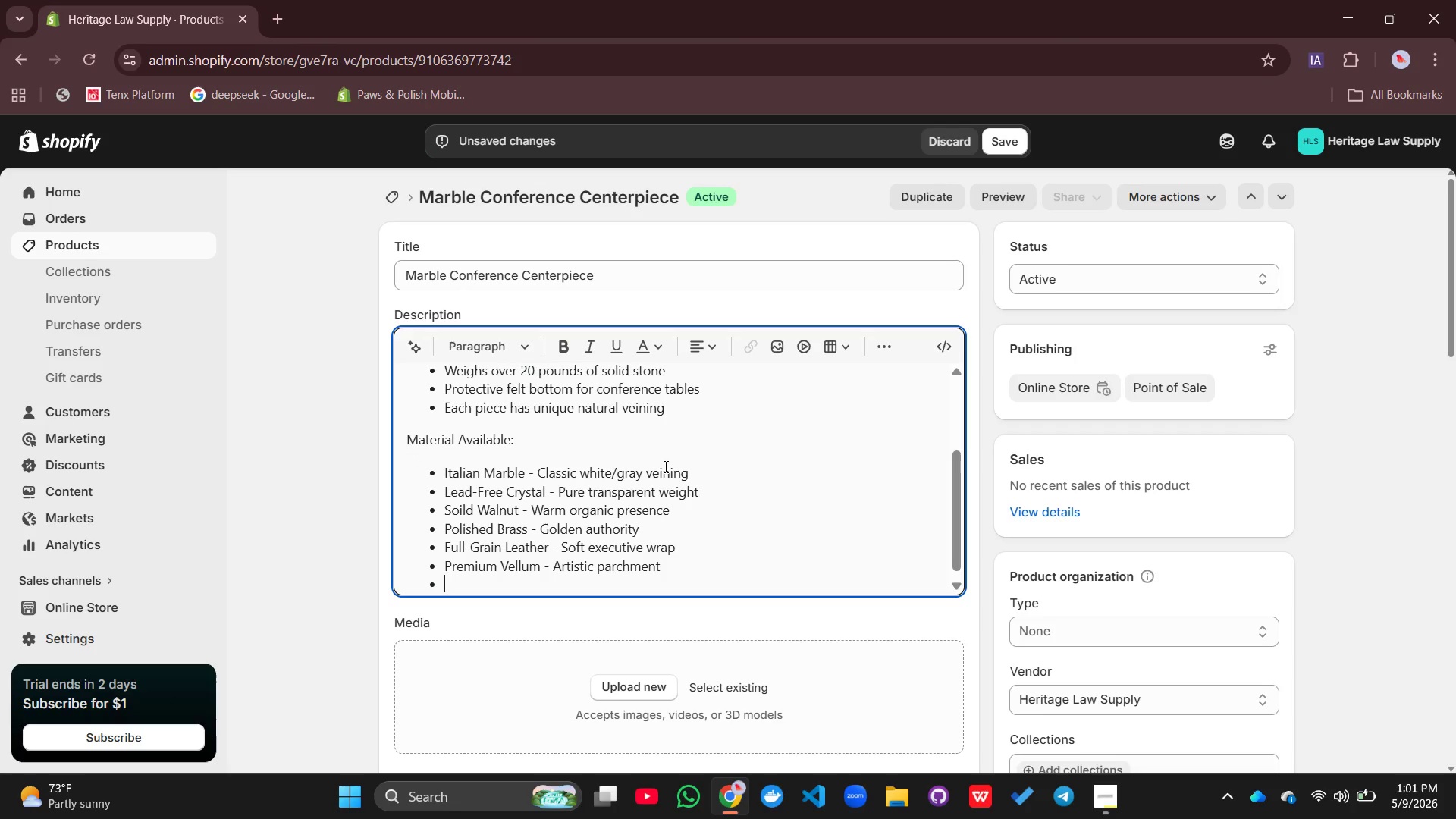 
 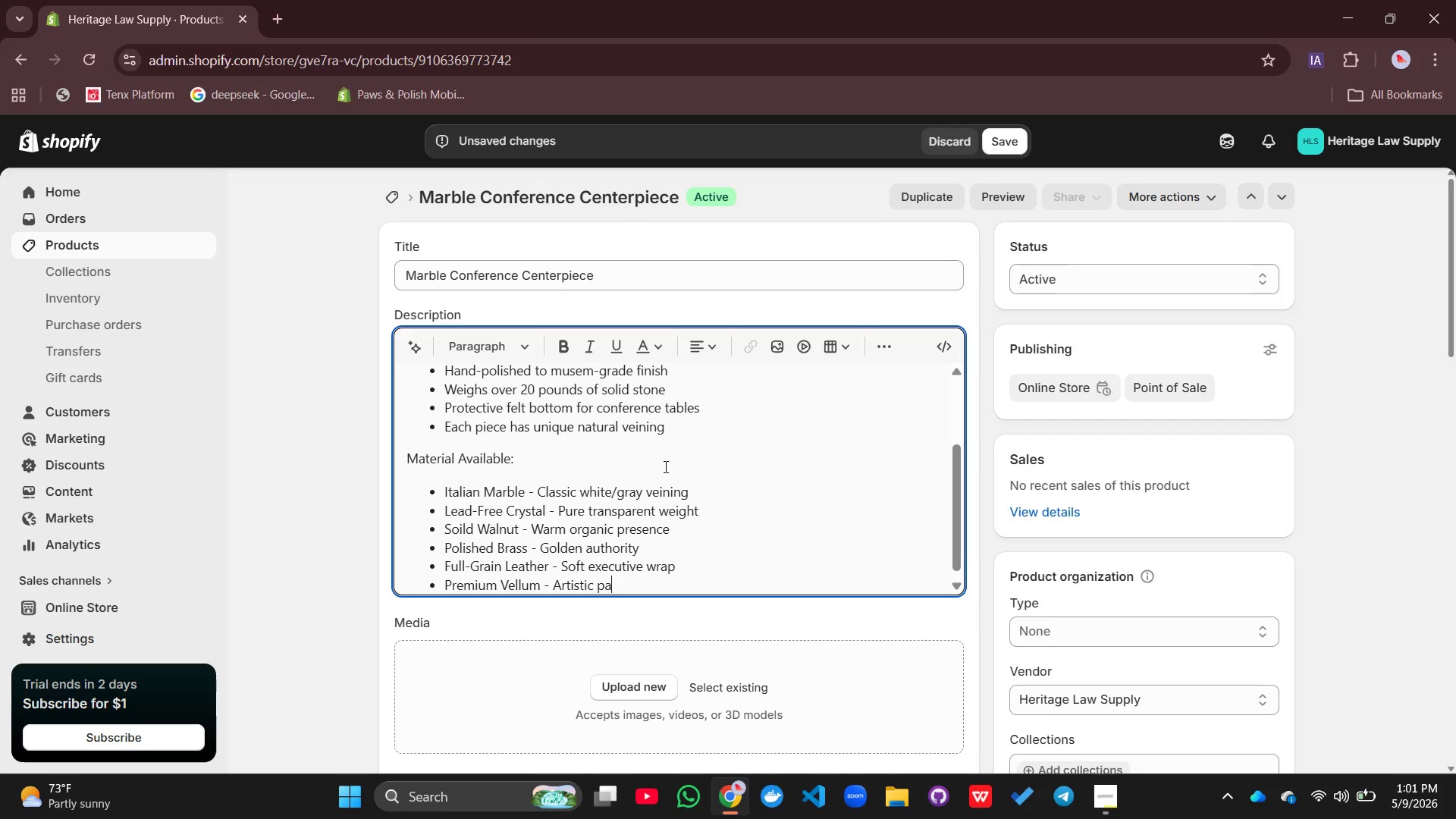 
key(Enter)
 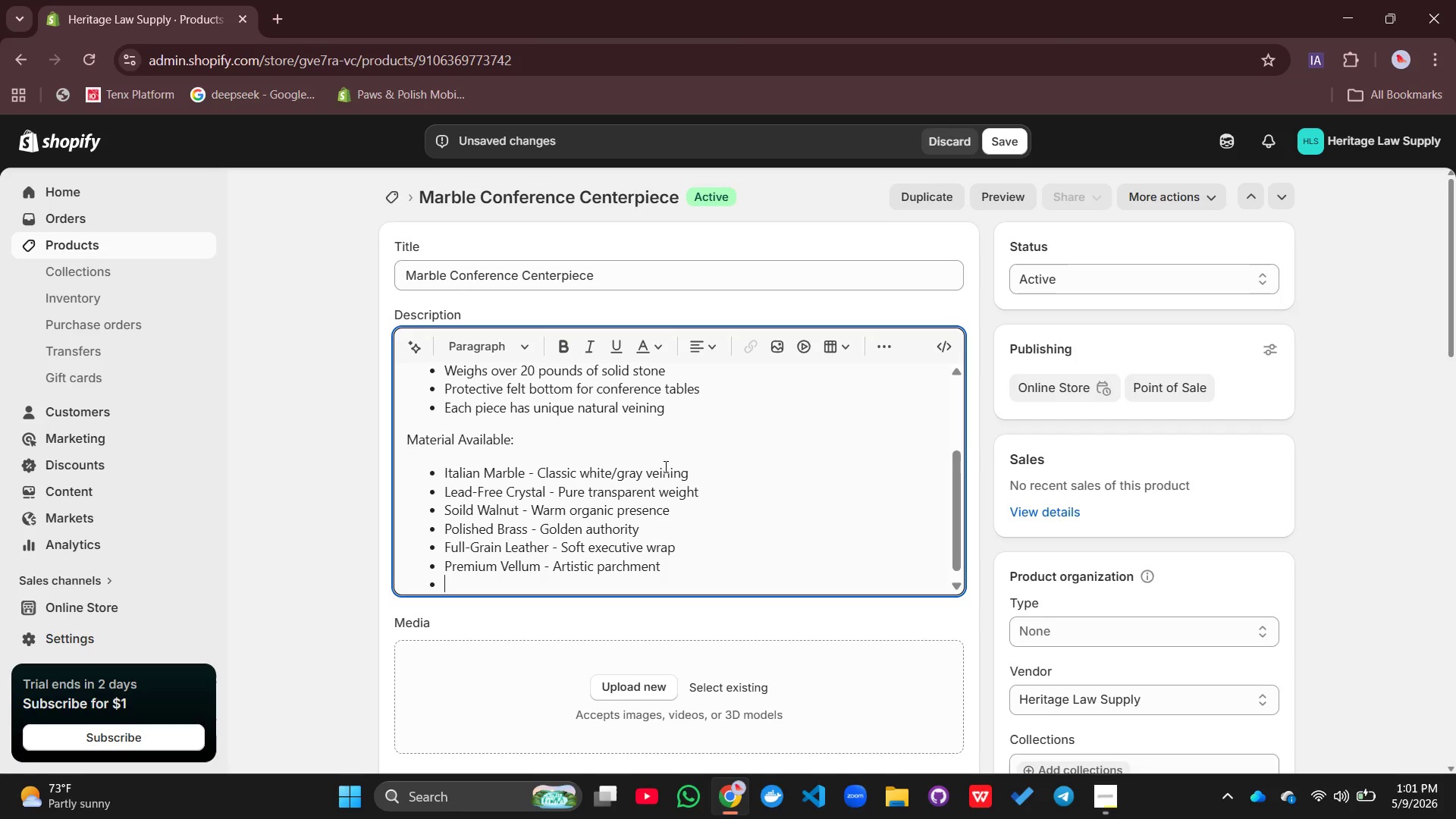 
type(Brushed Steel - Modern precison )
 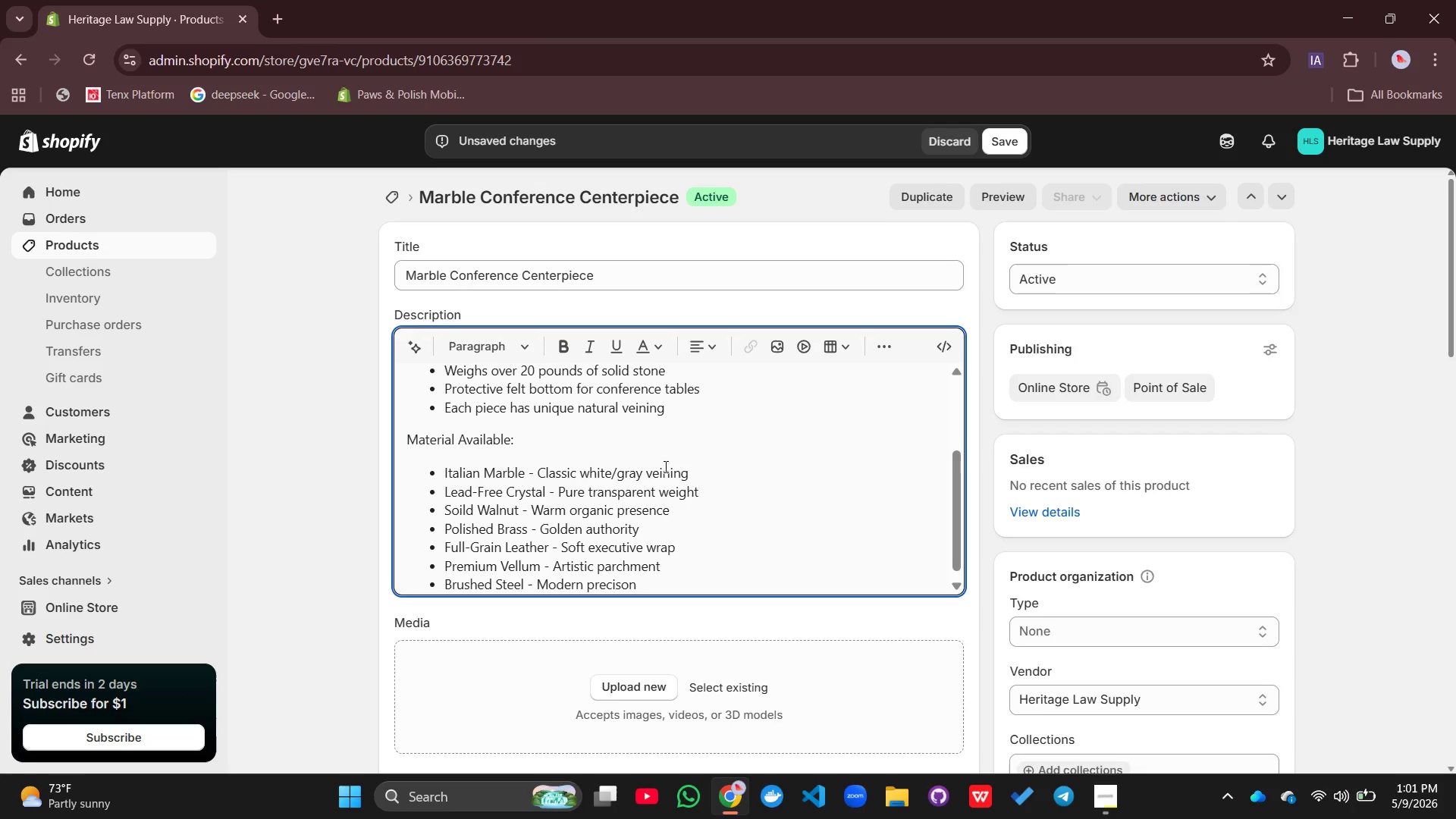 
wait(6.72)
 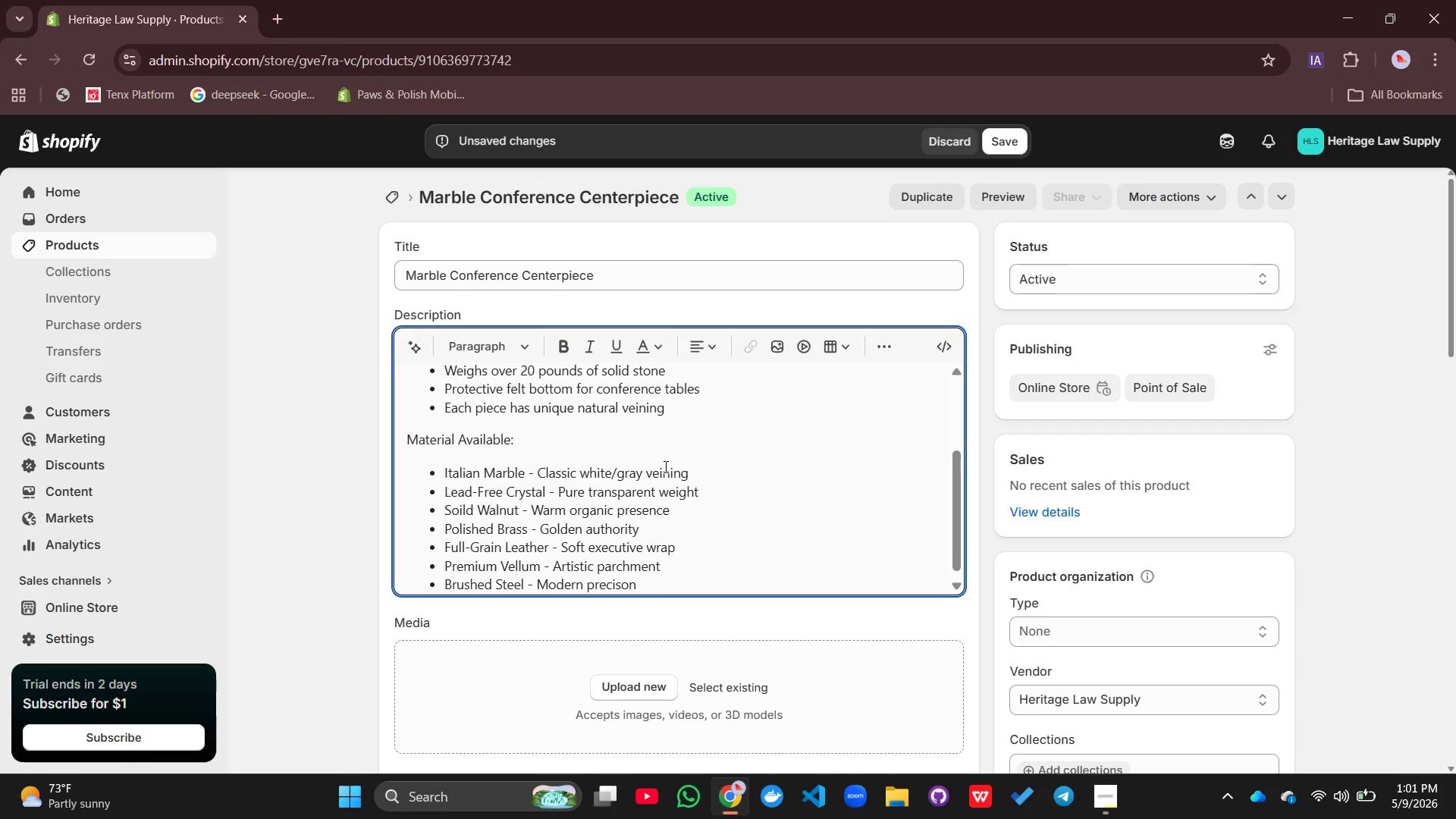 
key(Backspace)
key(Backspace)
key(Backspace)
type(ion )
 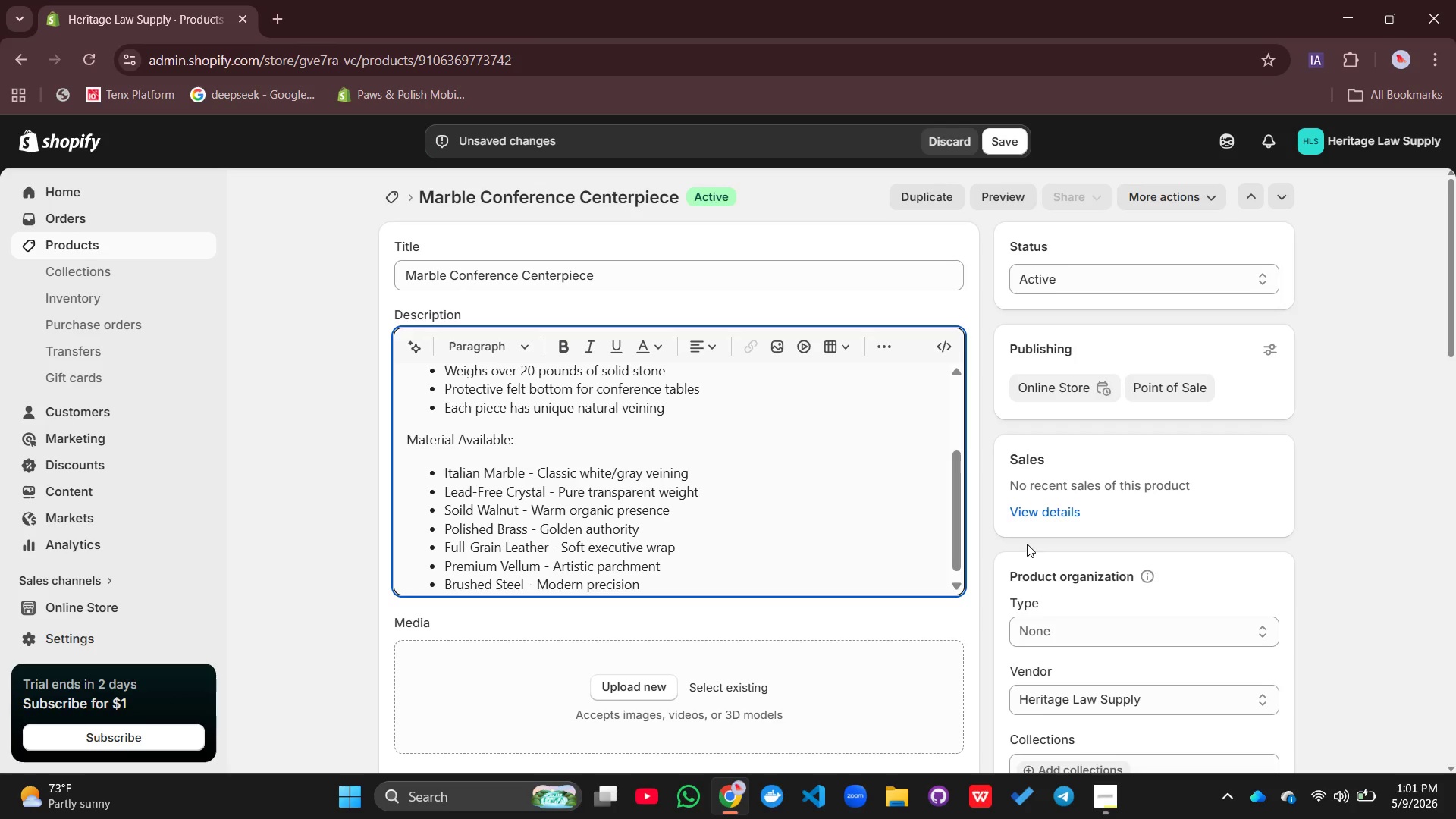 
left_click([1104, 788])